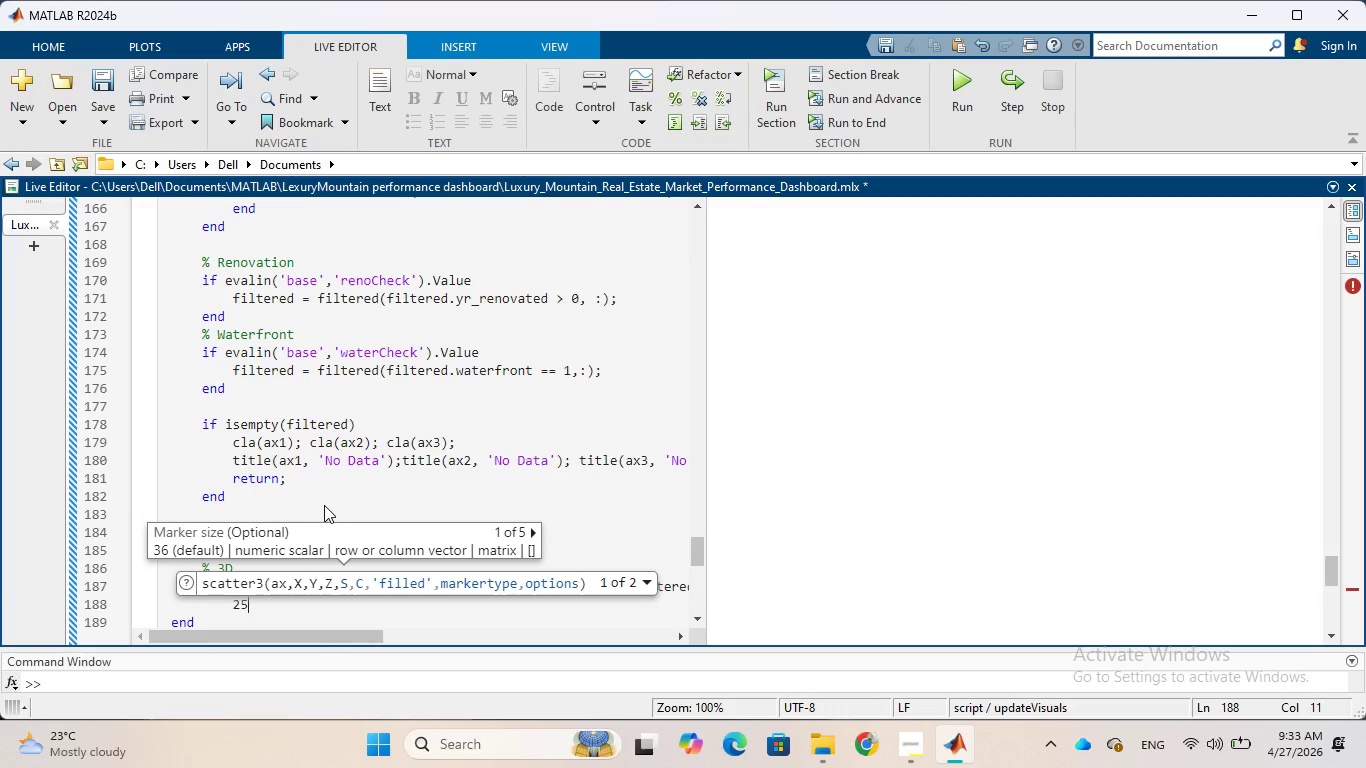 
key(Comma)
 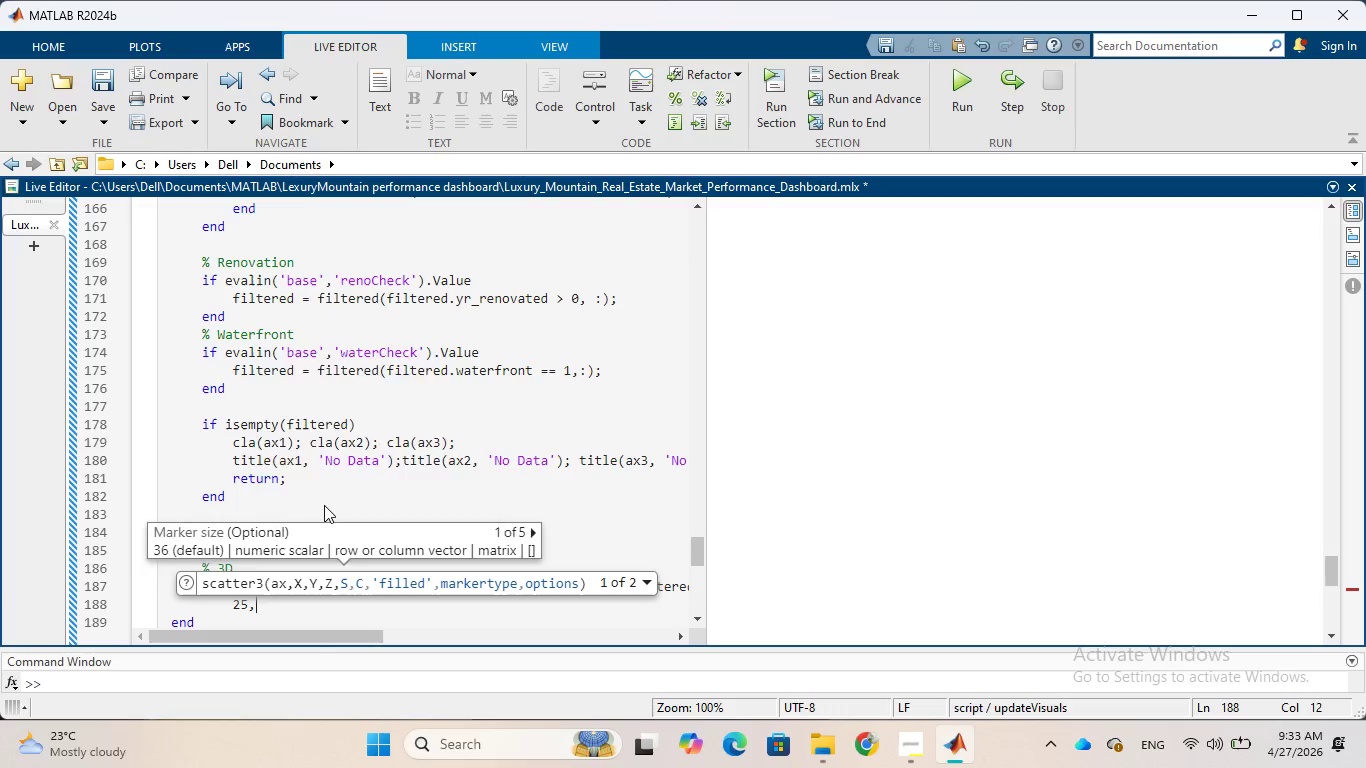 
key(Space)
 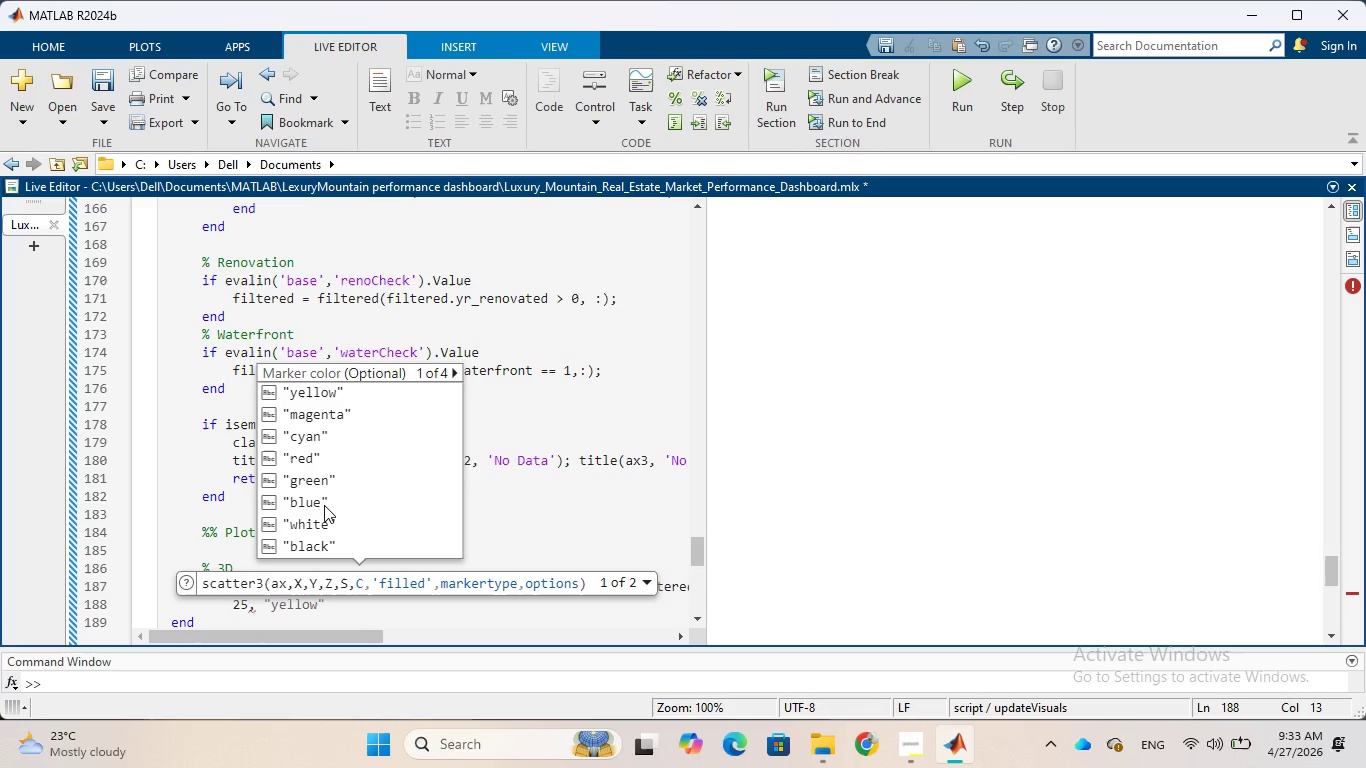 
type(filtered)
 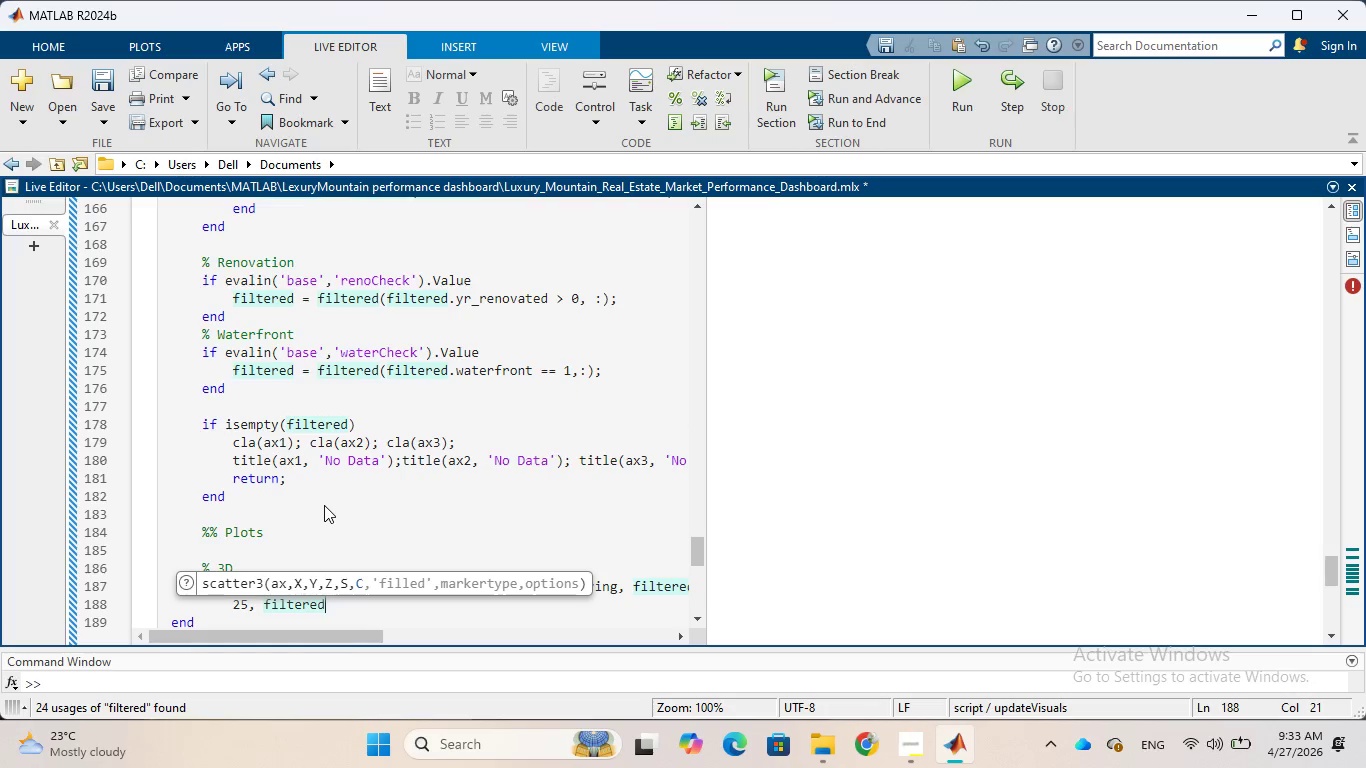 
type(.price)
 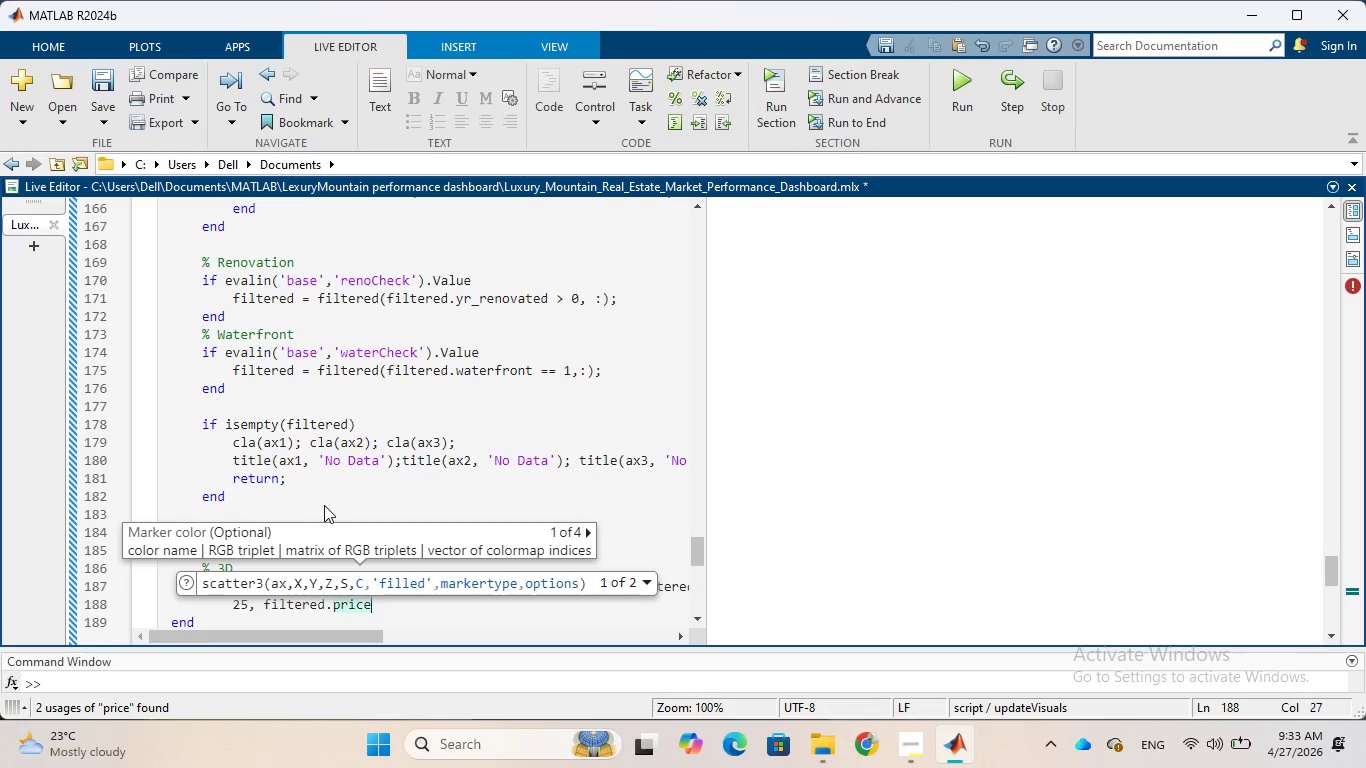 
key(Comma)
 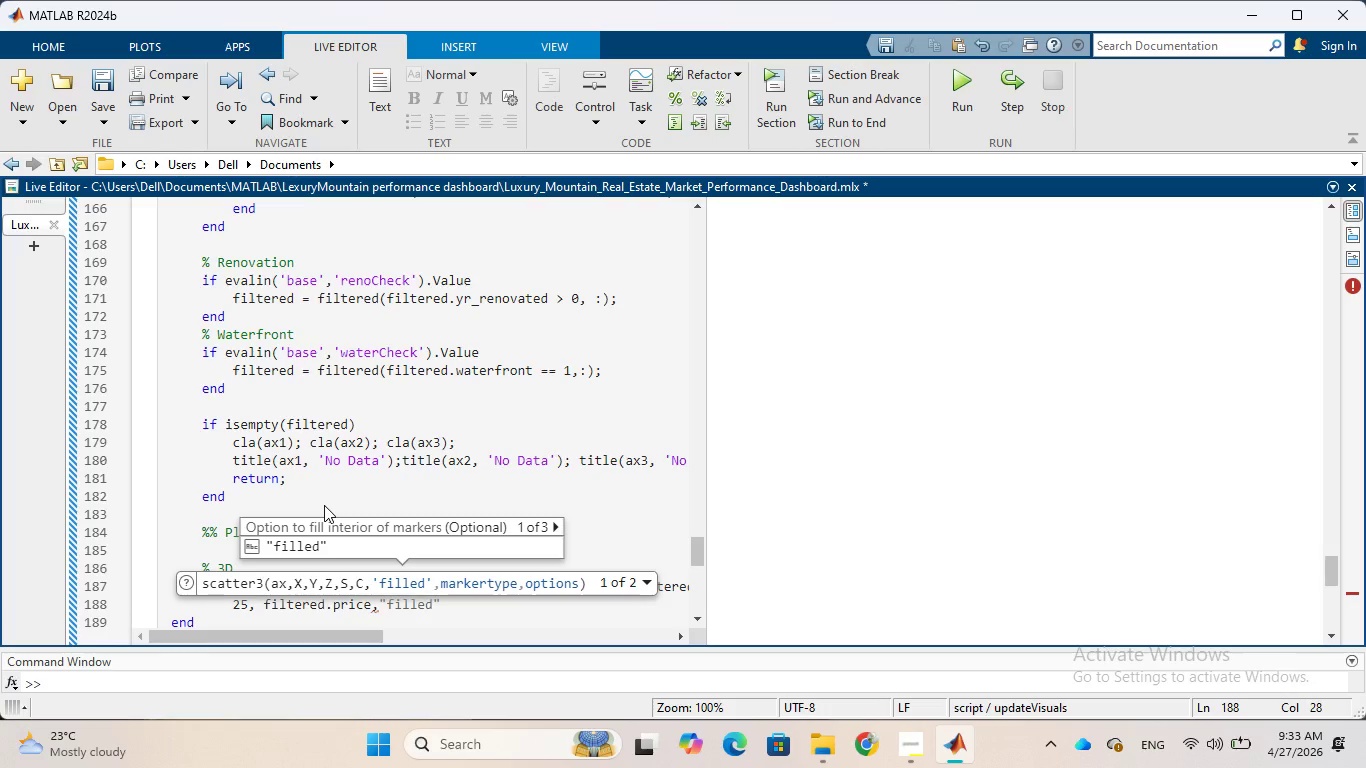 
key(Space)
 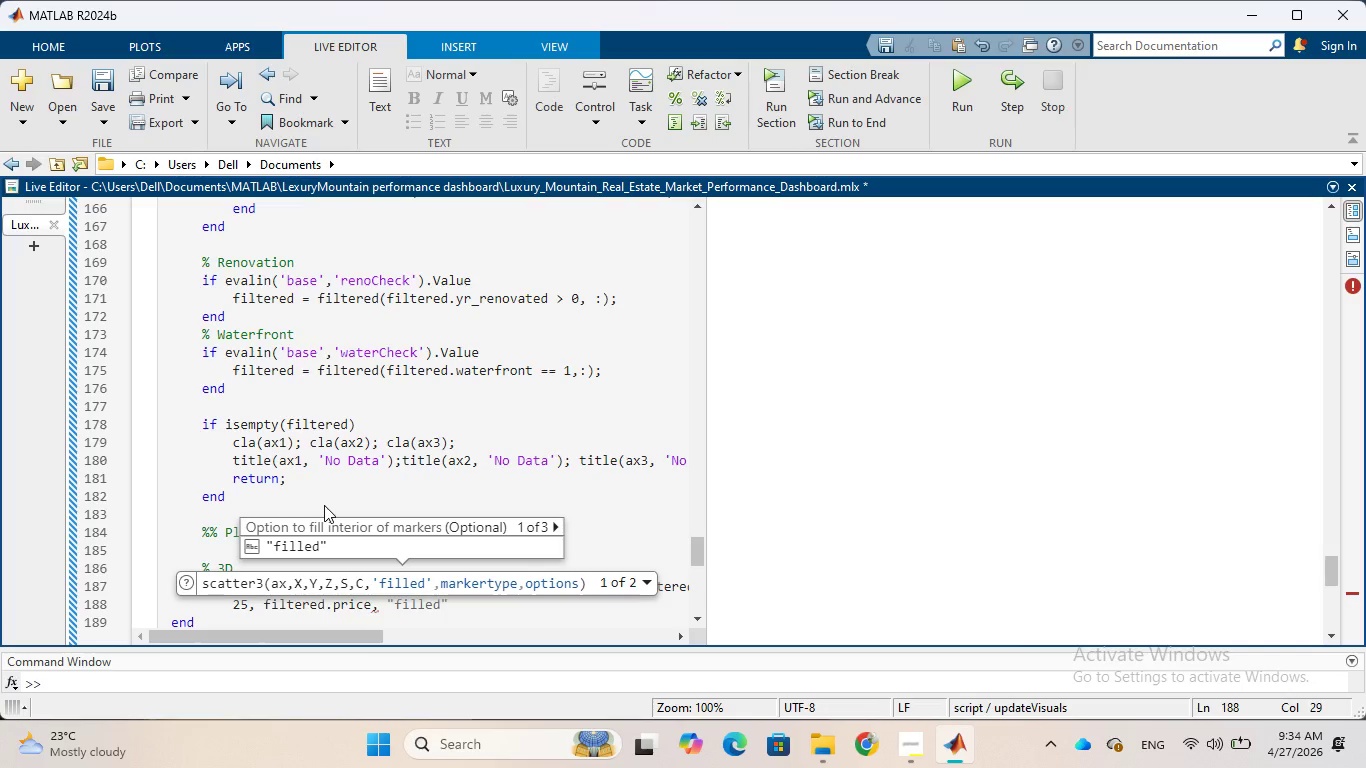 
key(Quote)
 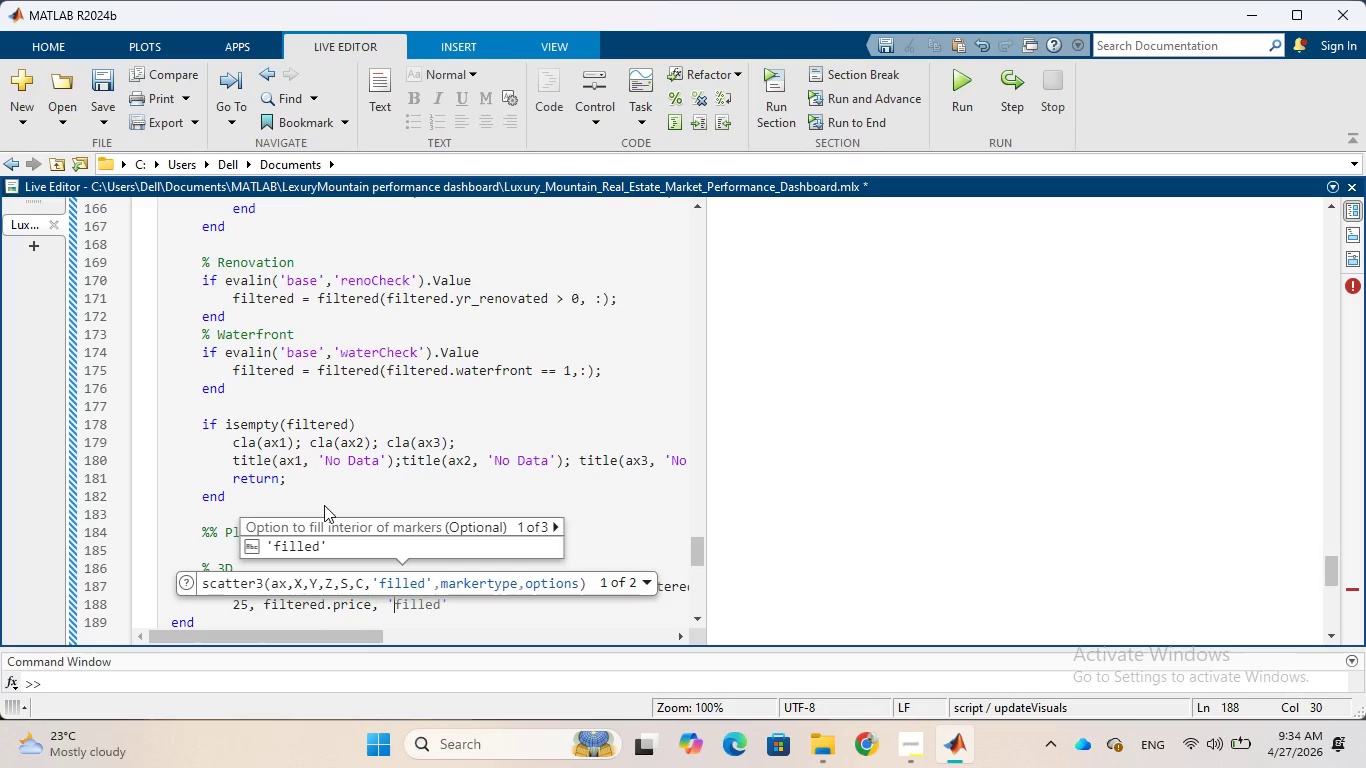 
key(Tab)
 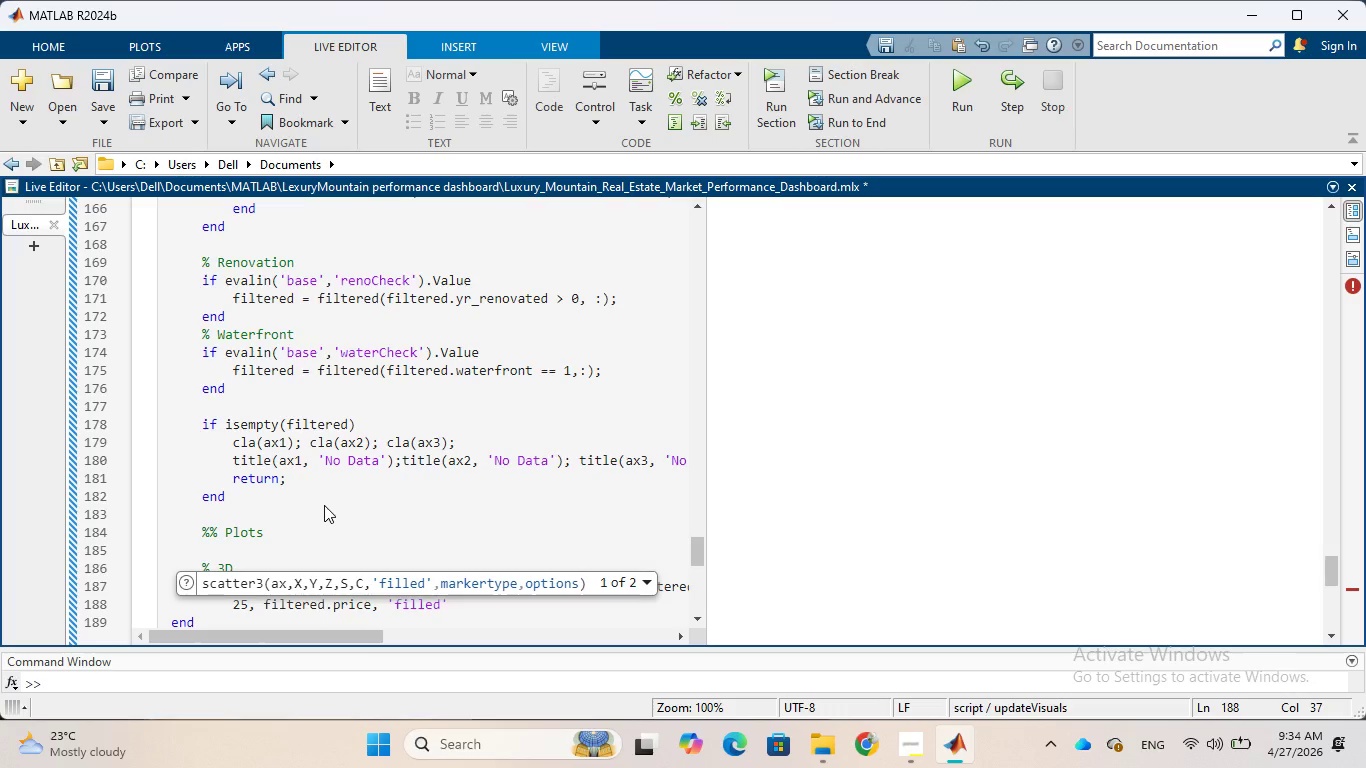 
wait(8.89)
 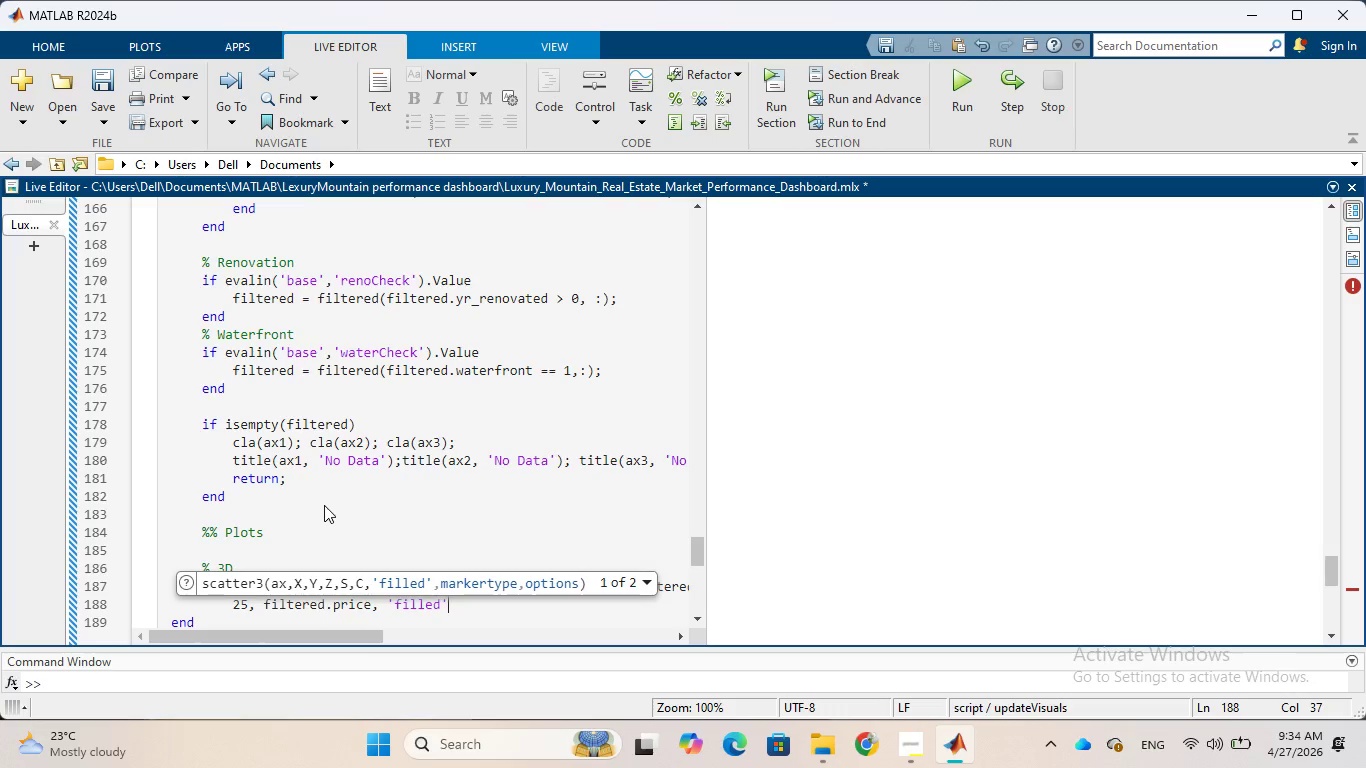 
key(Shift+0)
 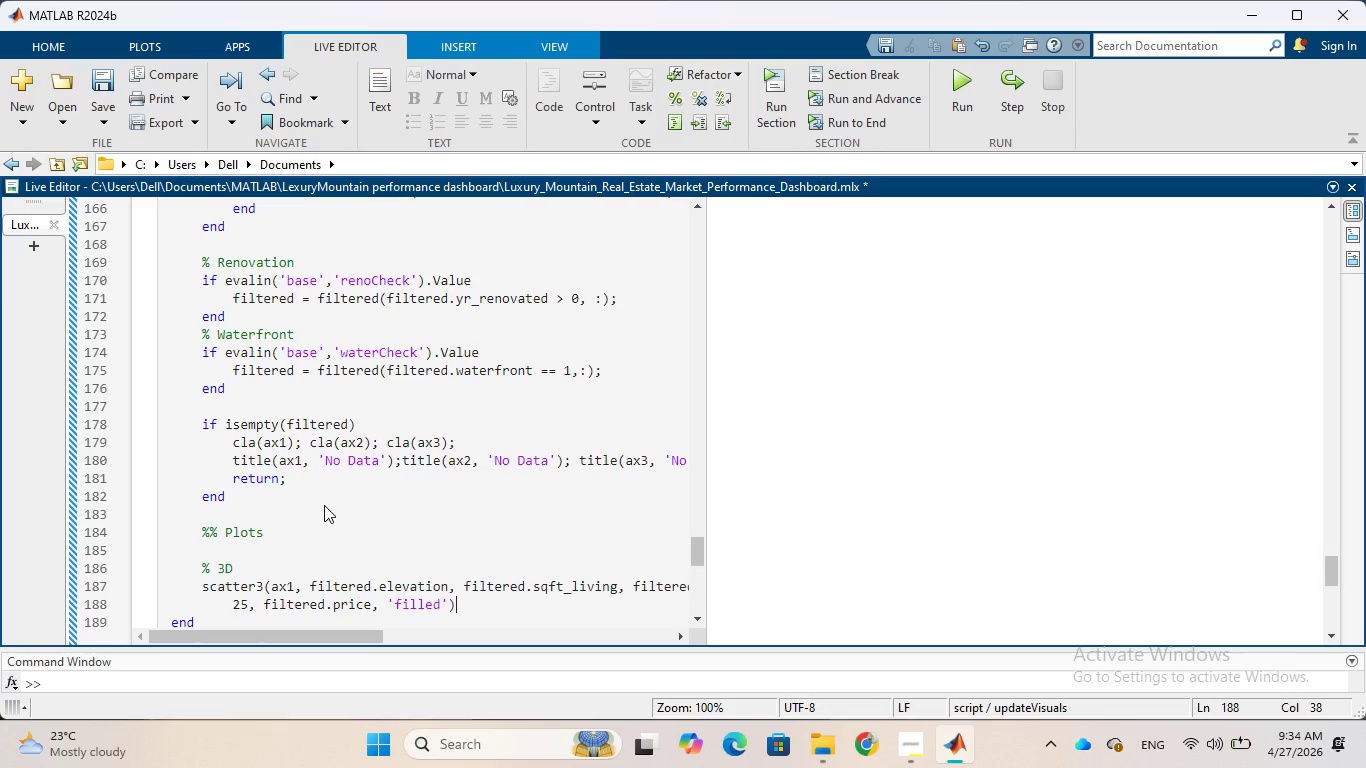 
key(Semicolon)
 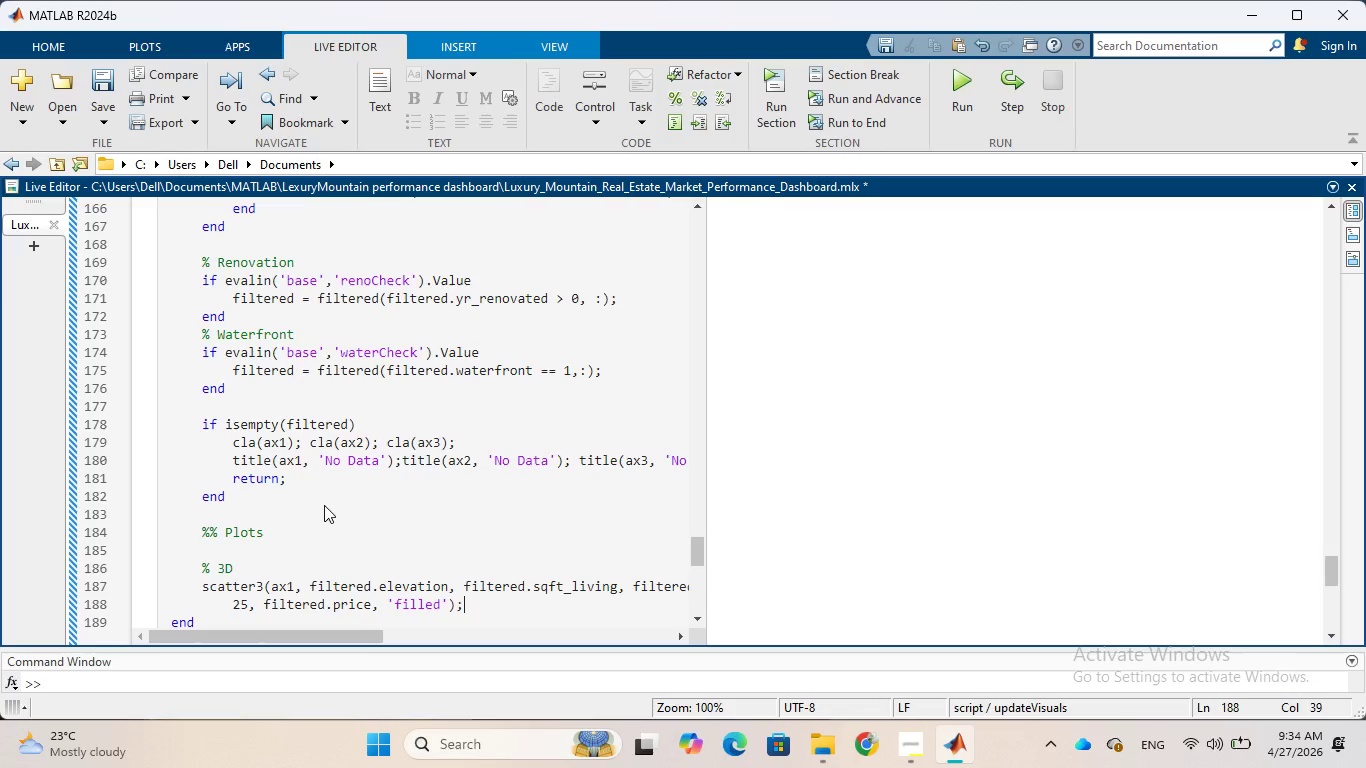 
key(Enter)
 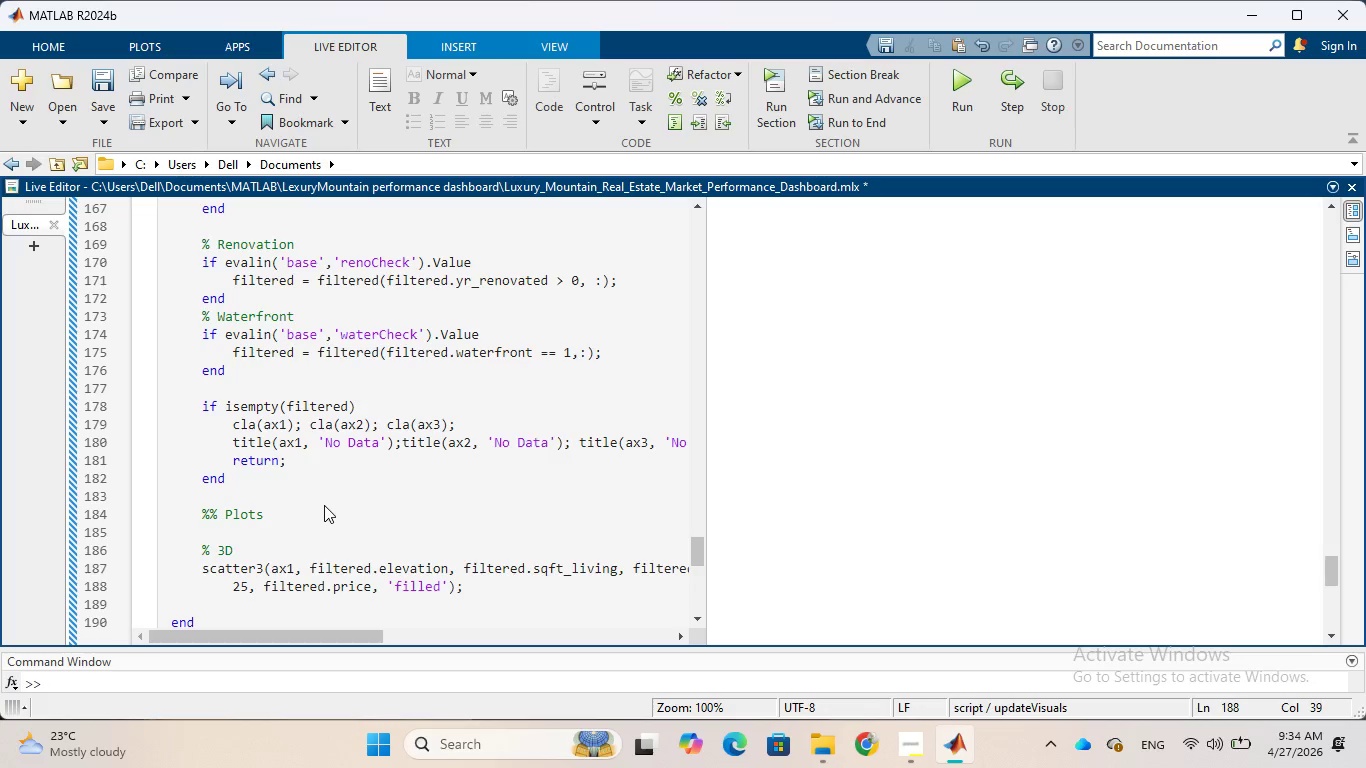 
wait(6.2)
 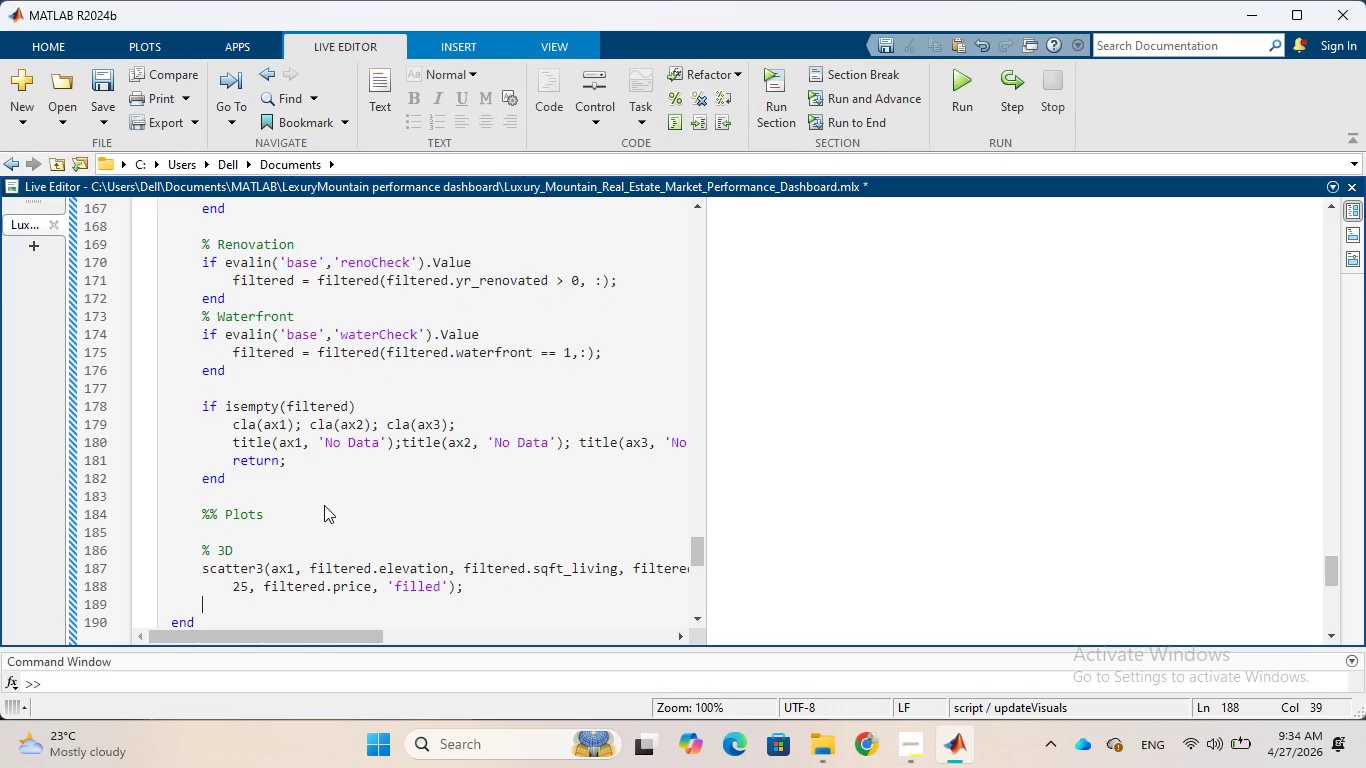 
type(xlabel()
 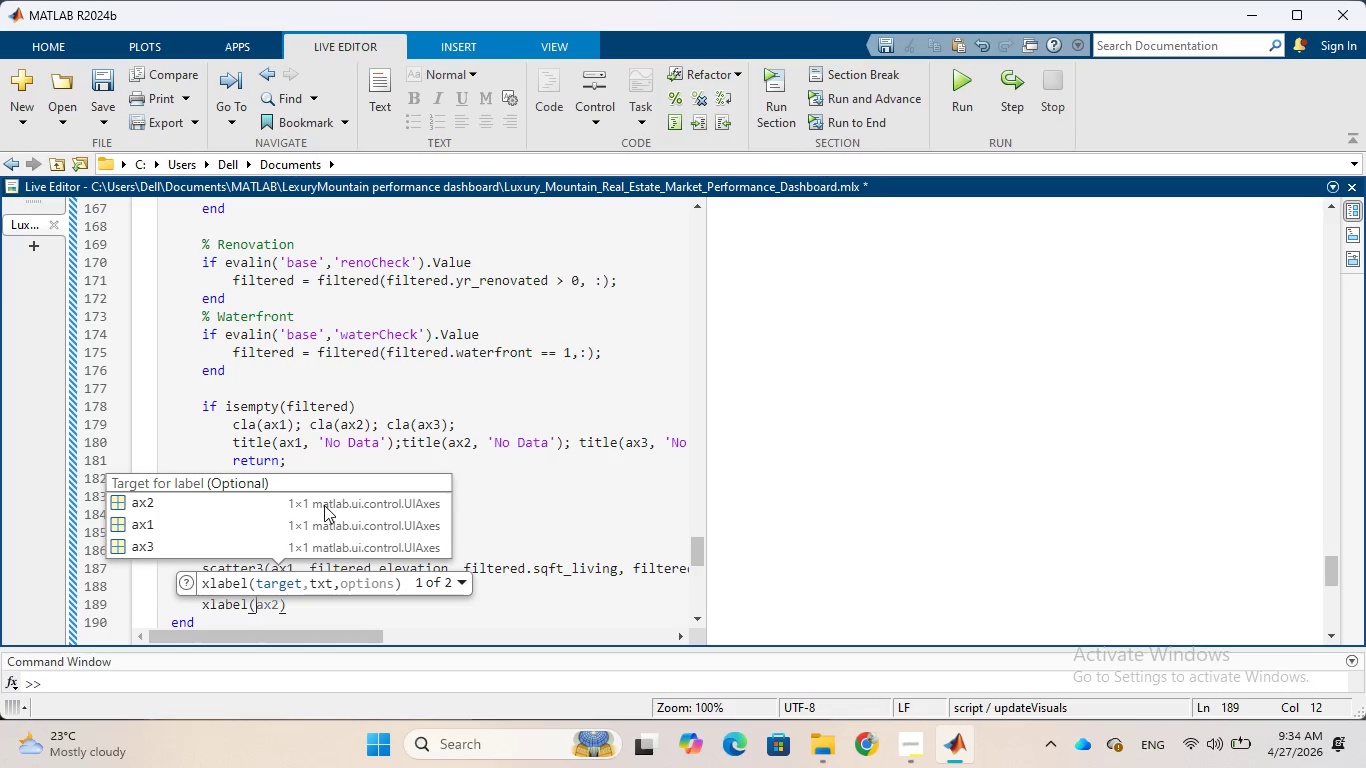 
type(ax1,)
 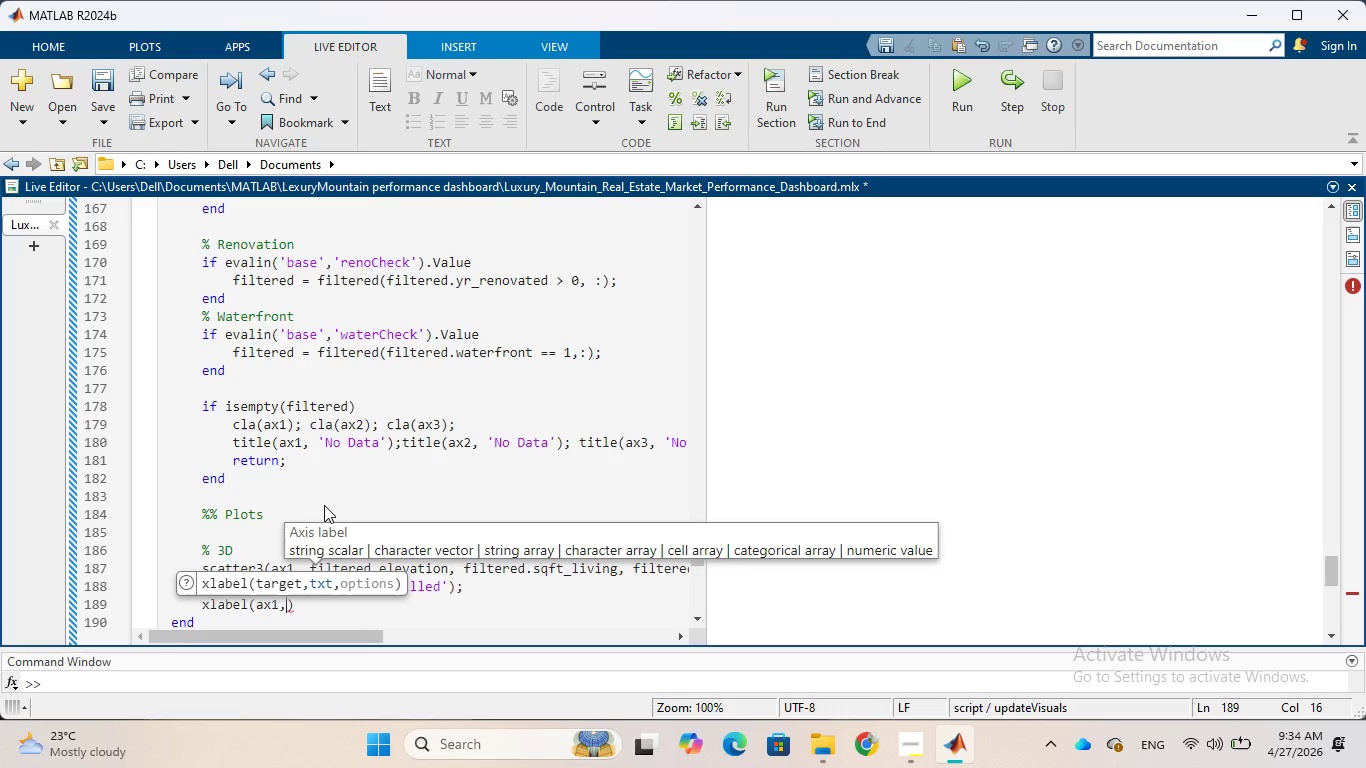 
type( 'Elevation)
 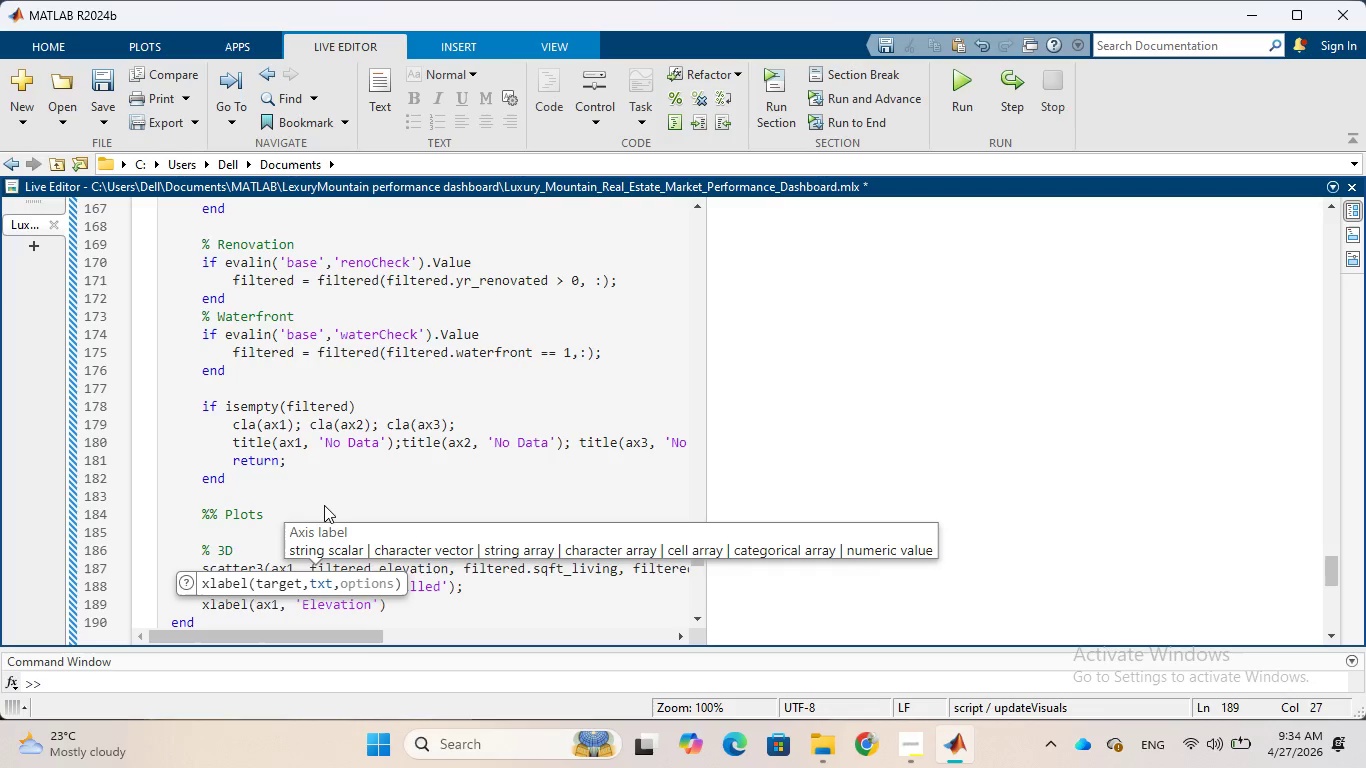 
key(ArrowRight)
 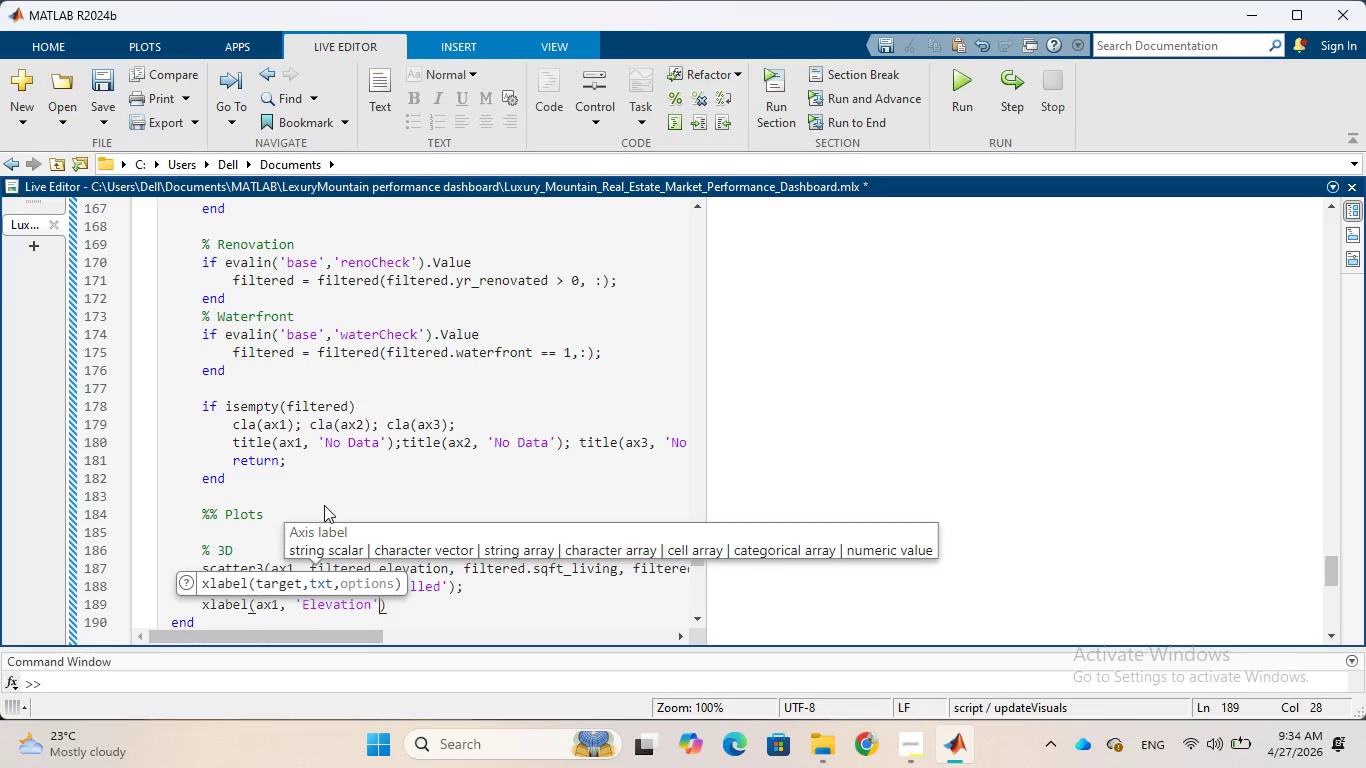 
key(ArrowRight)
 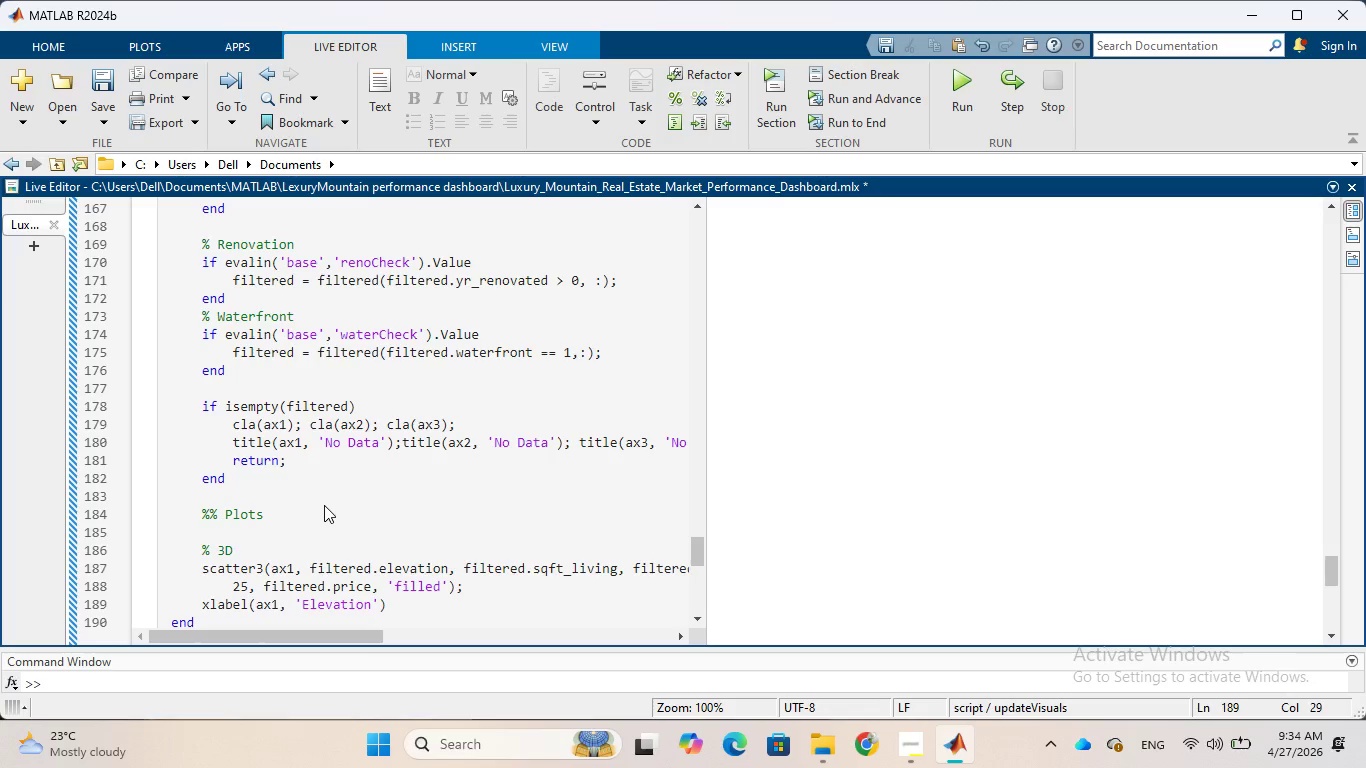 
key(Semicolon)
 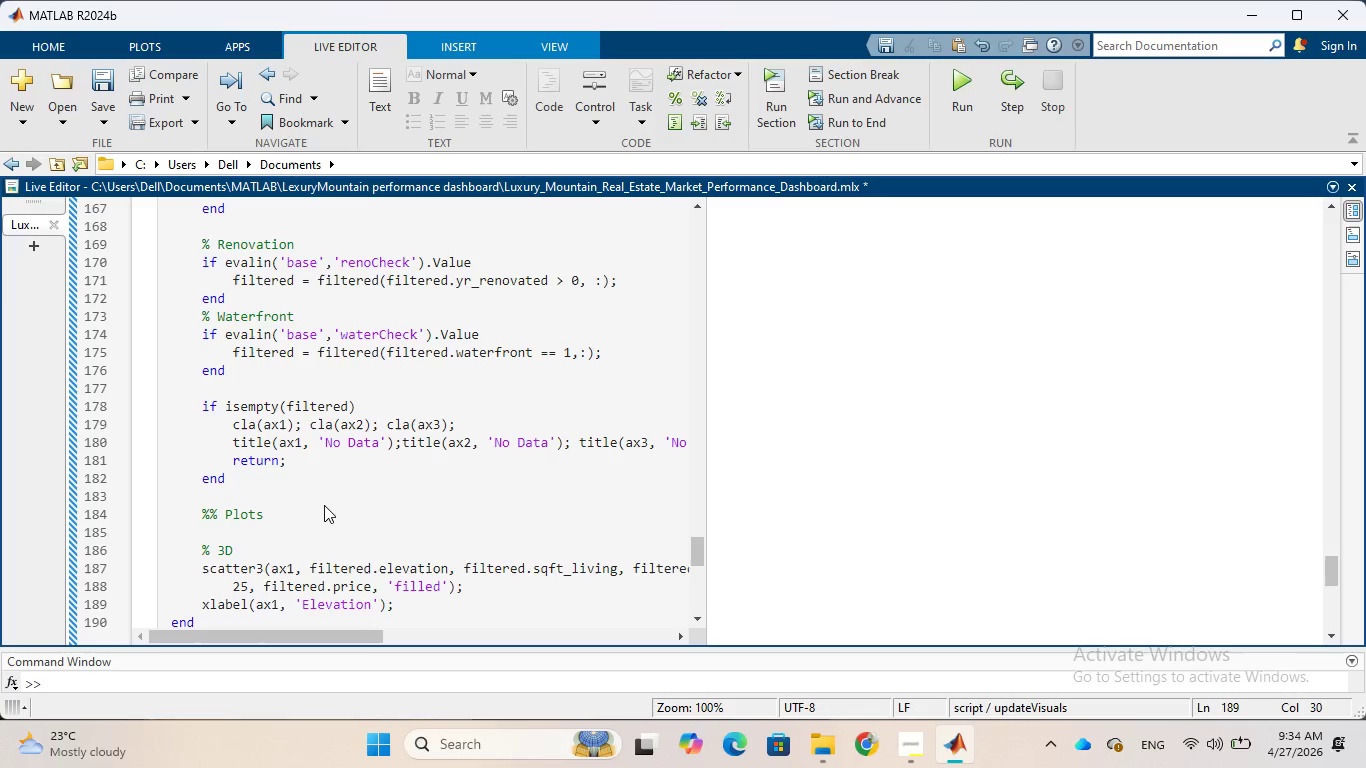 
key(Enter)
 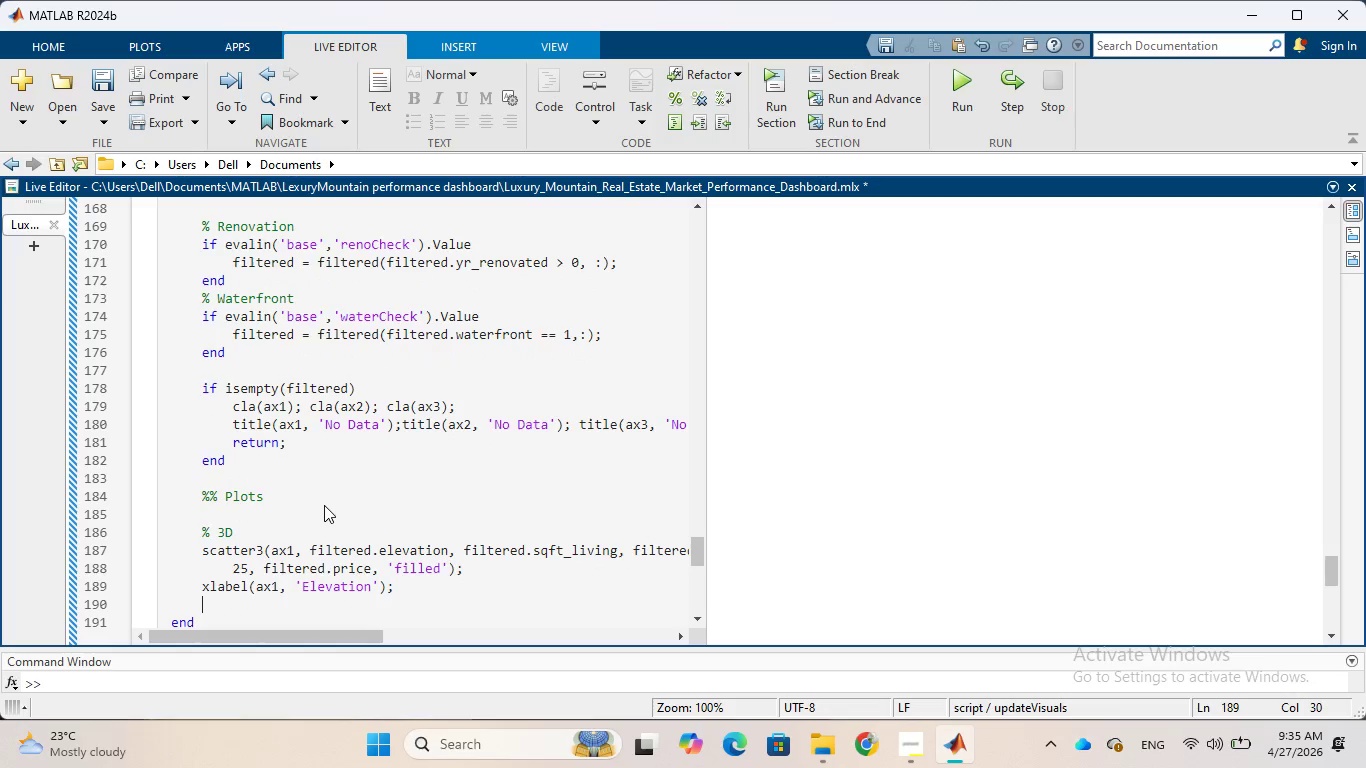 
type(ylabel(ax1,)
 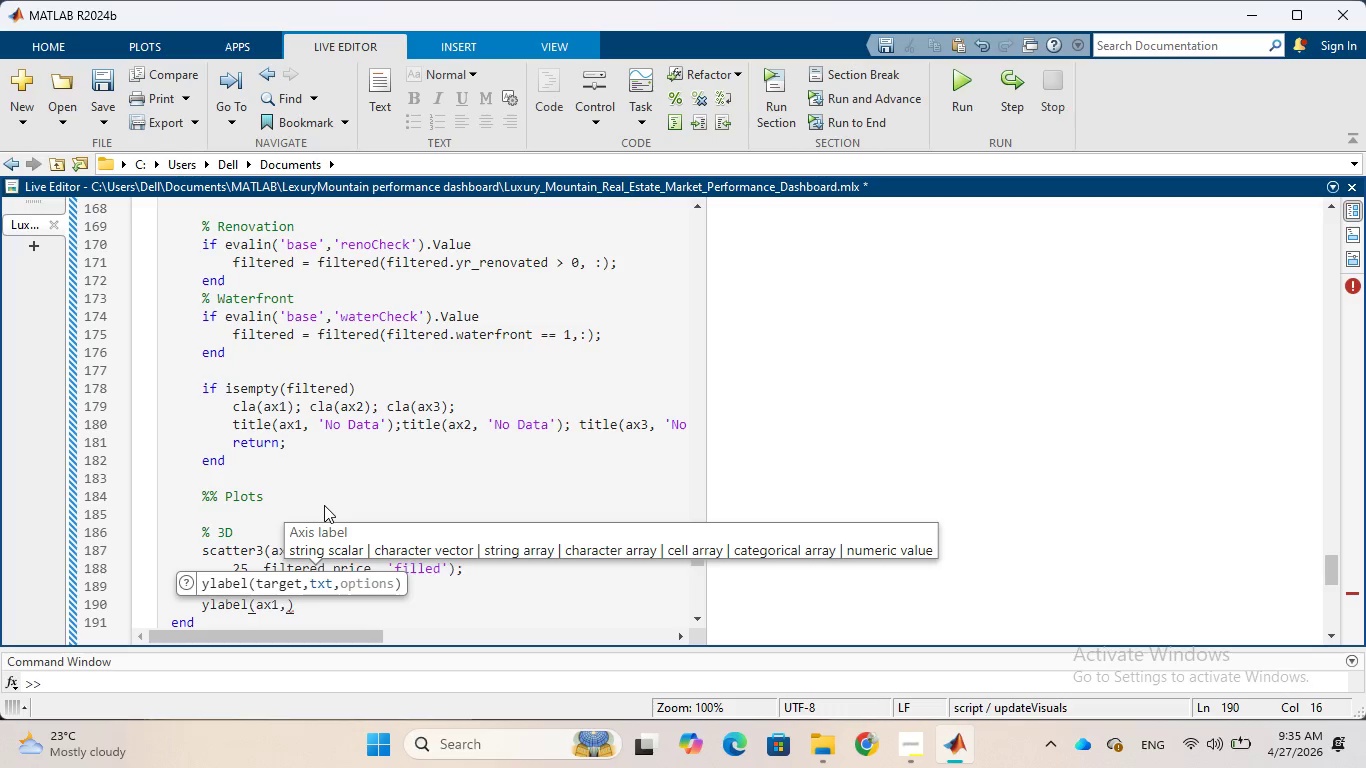 
wait(10.39)
 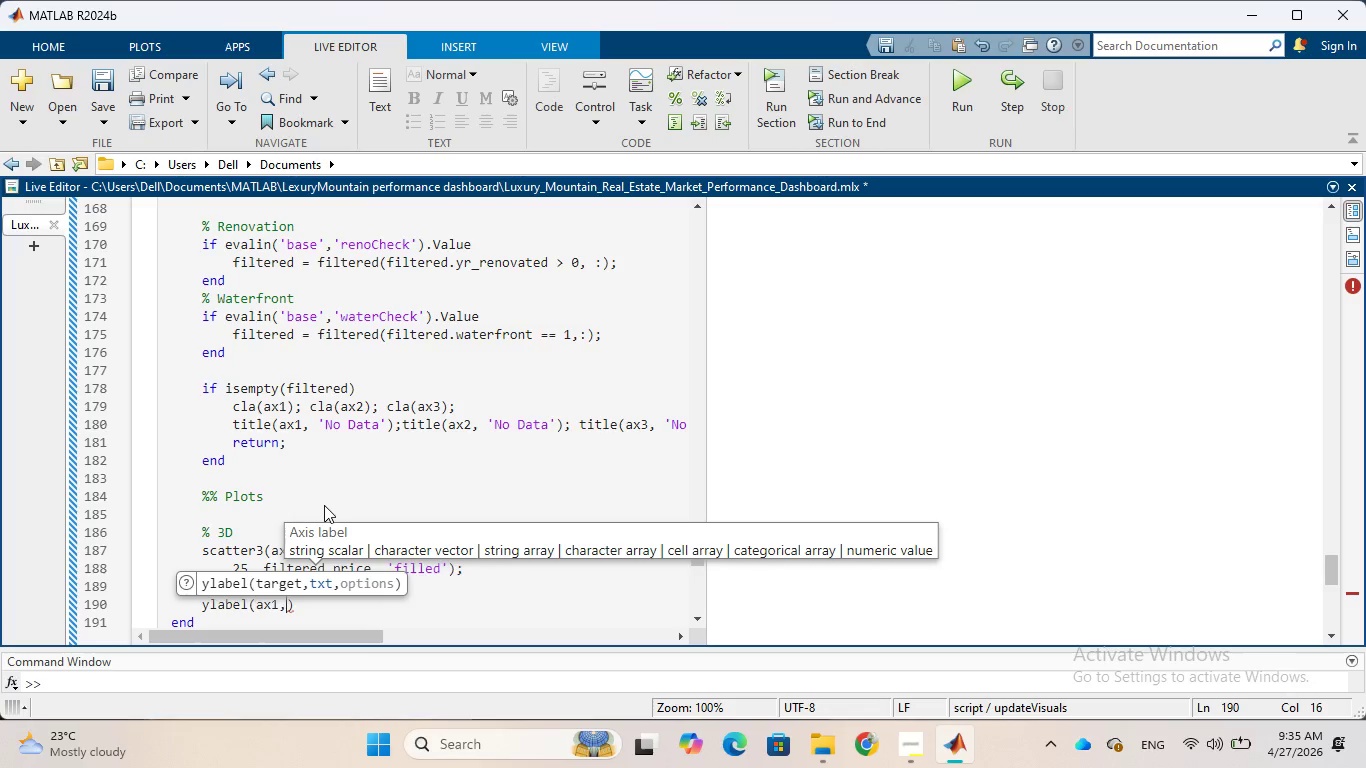 
type( 'Sqft)
 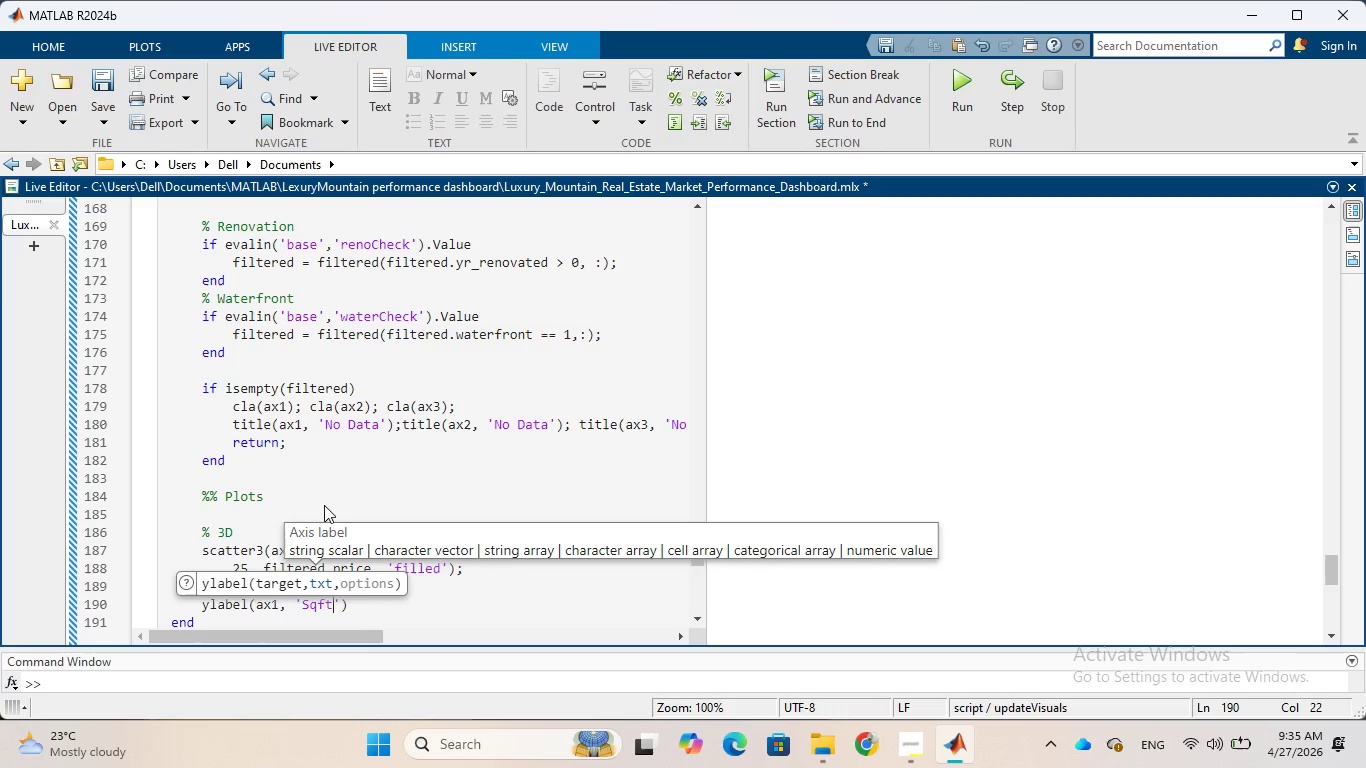 
wait(5.45)
 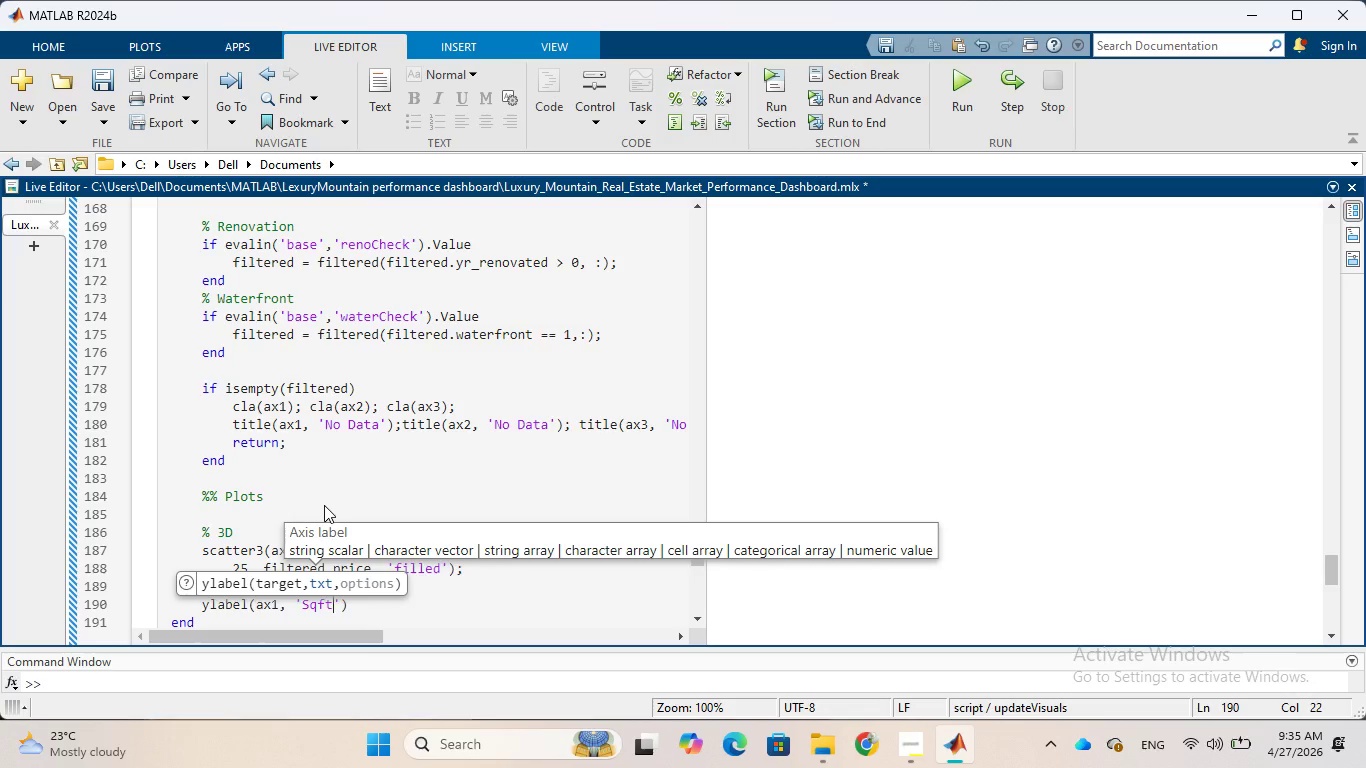 
key(ArrowRight)
 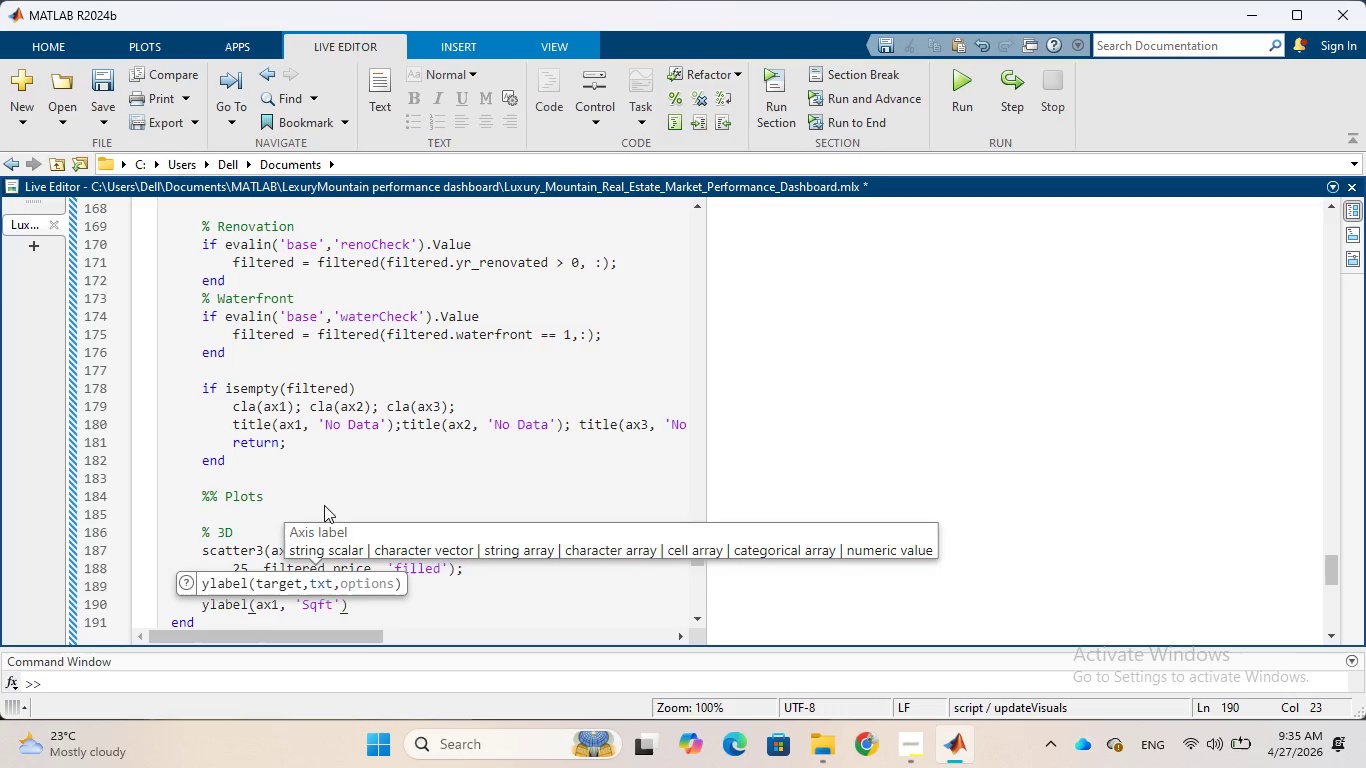 
key(ArrowRight)
 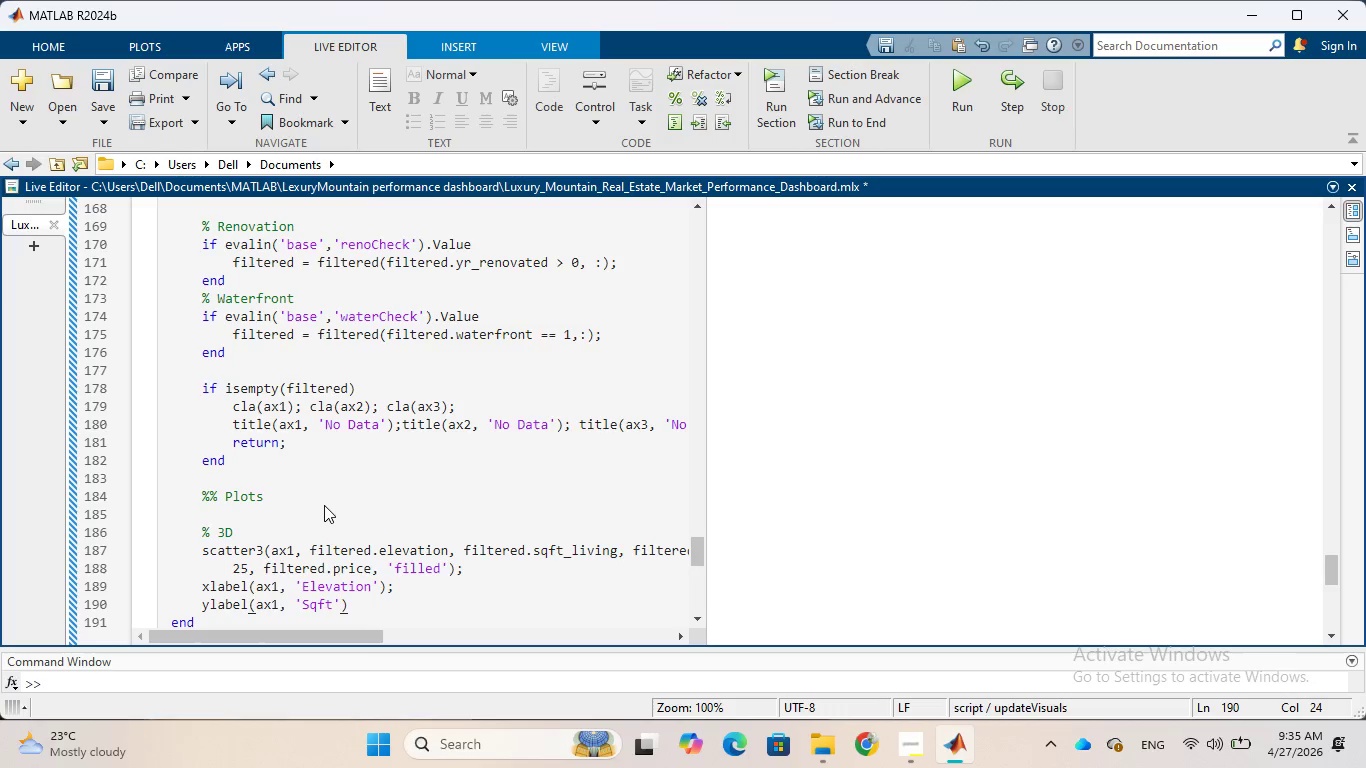 
key(Semicolon)
 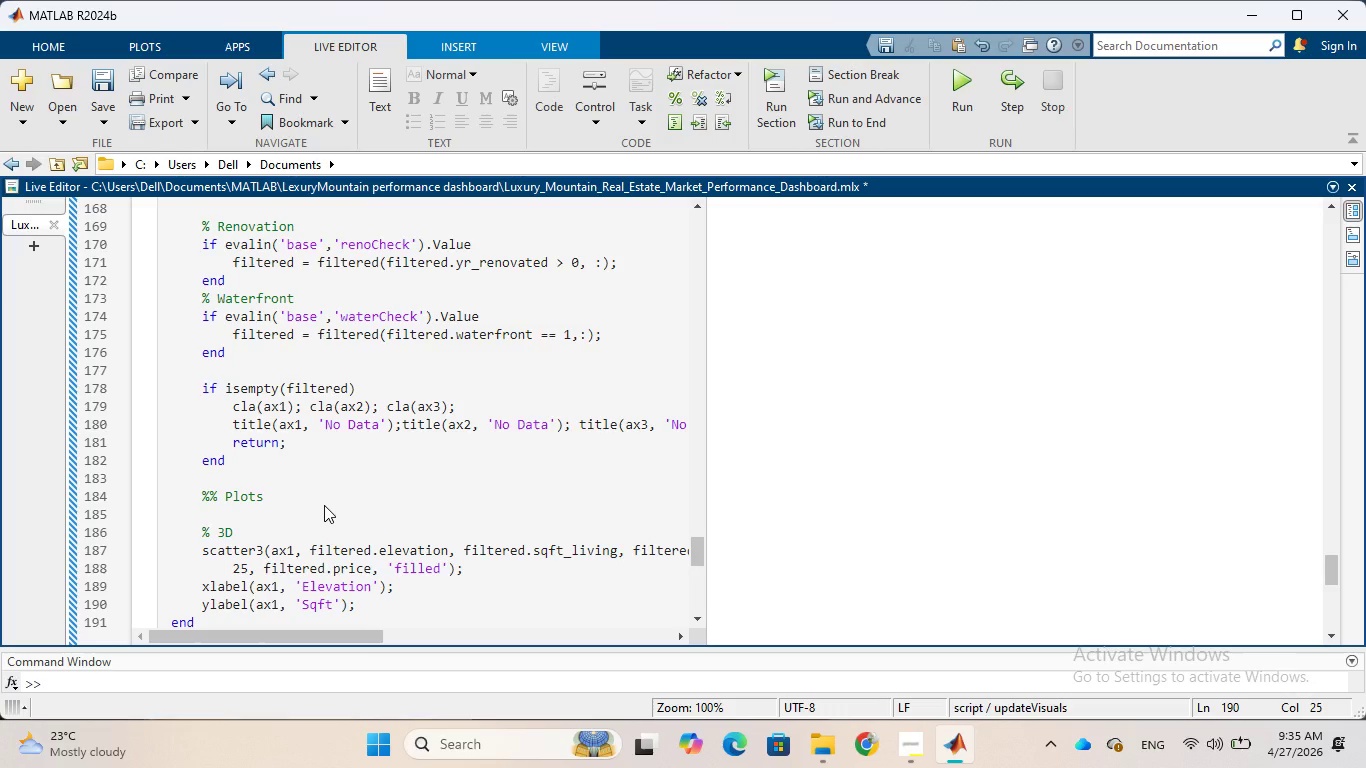 
key(Enter)
 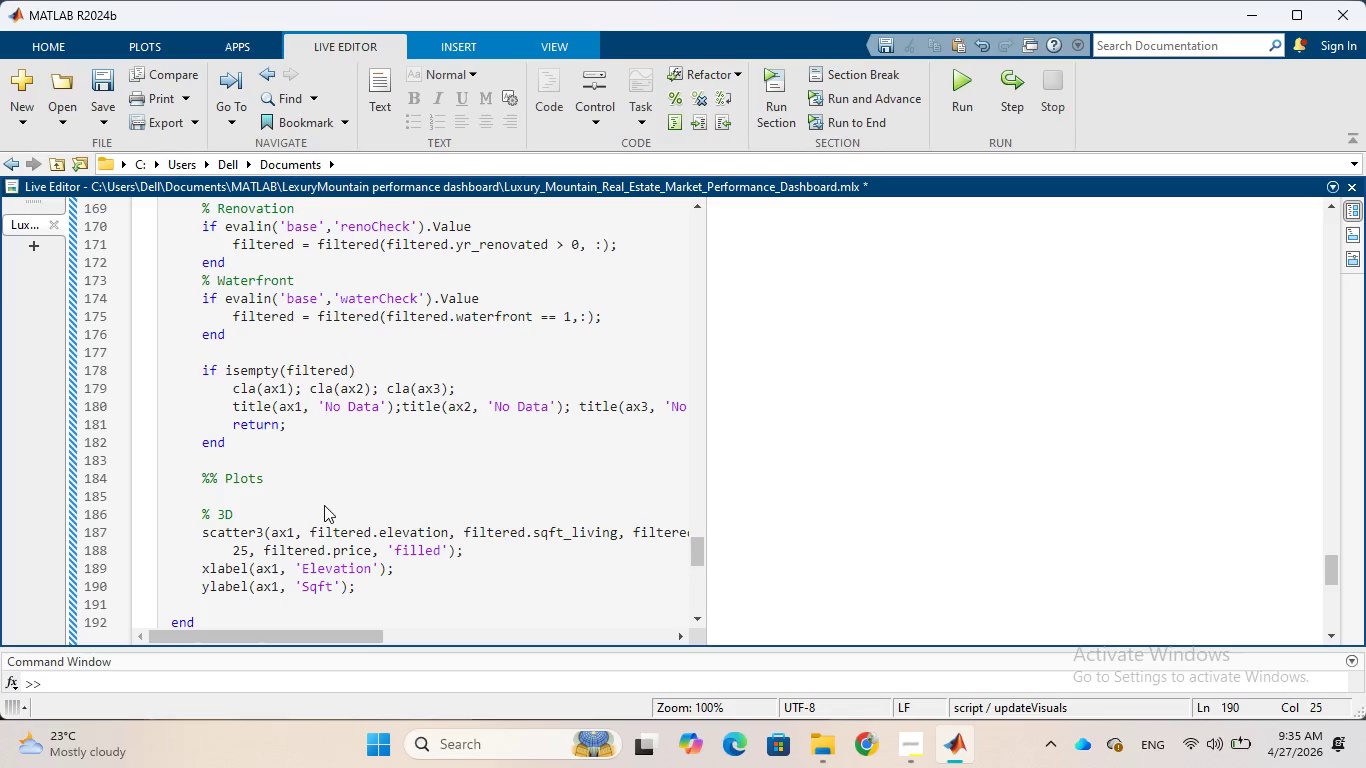 
type(zlabel()
 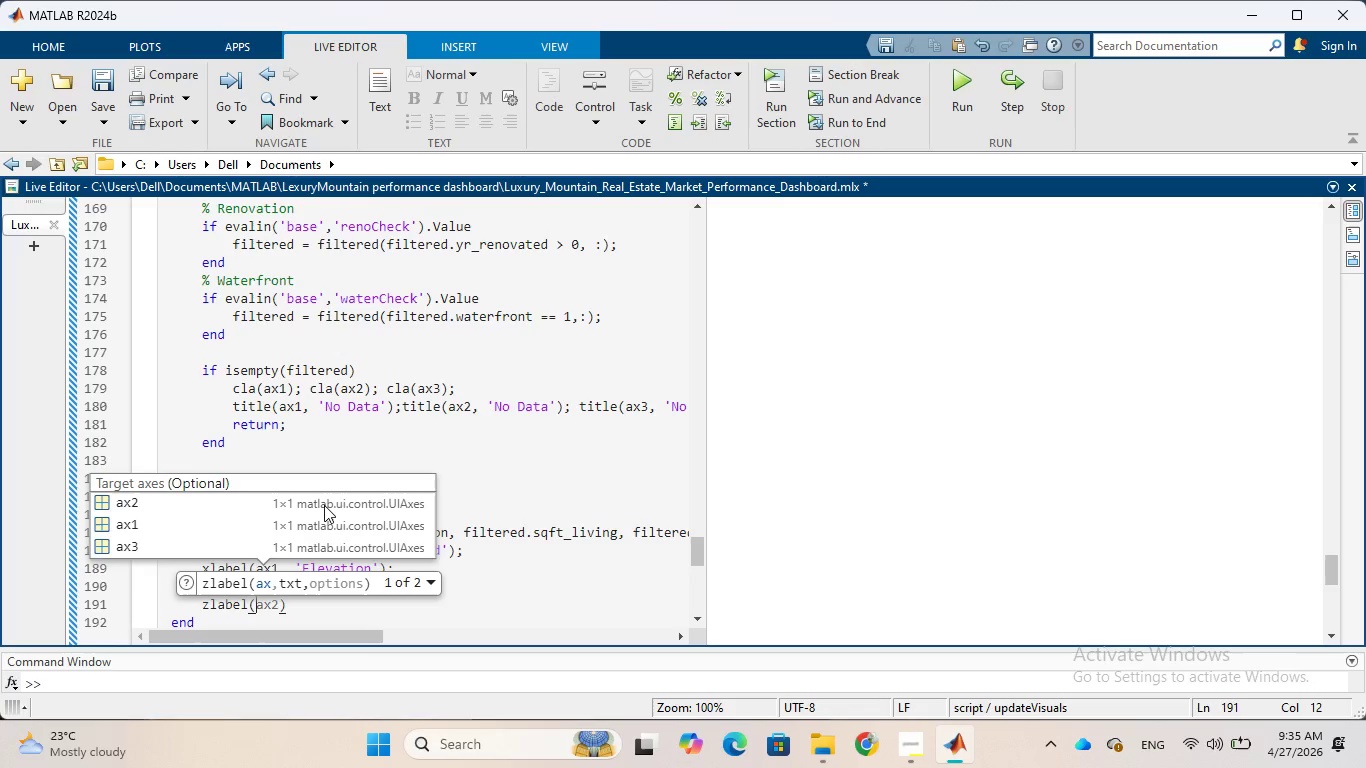 
type(ax1,)
 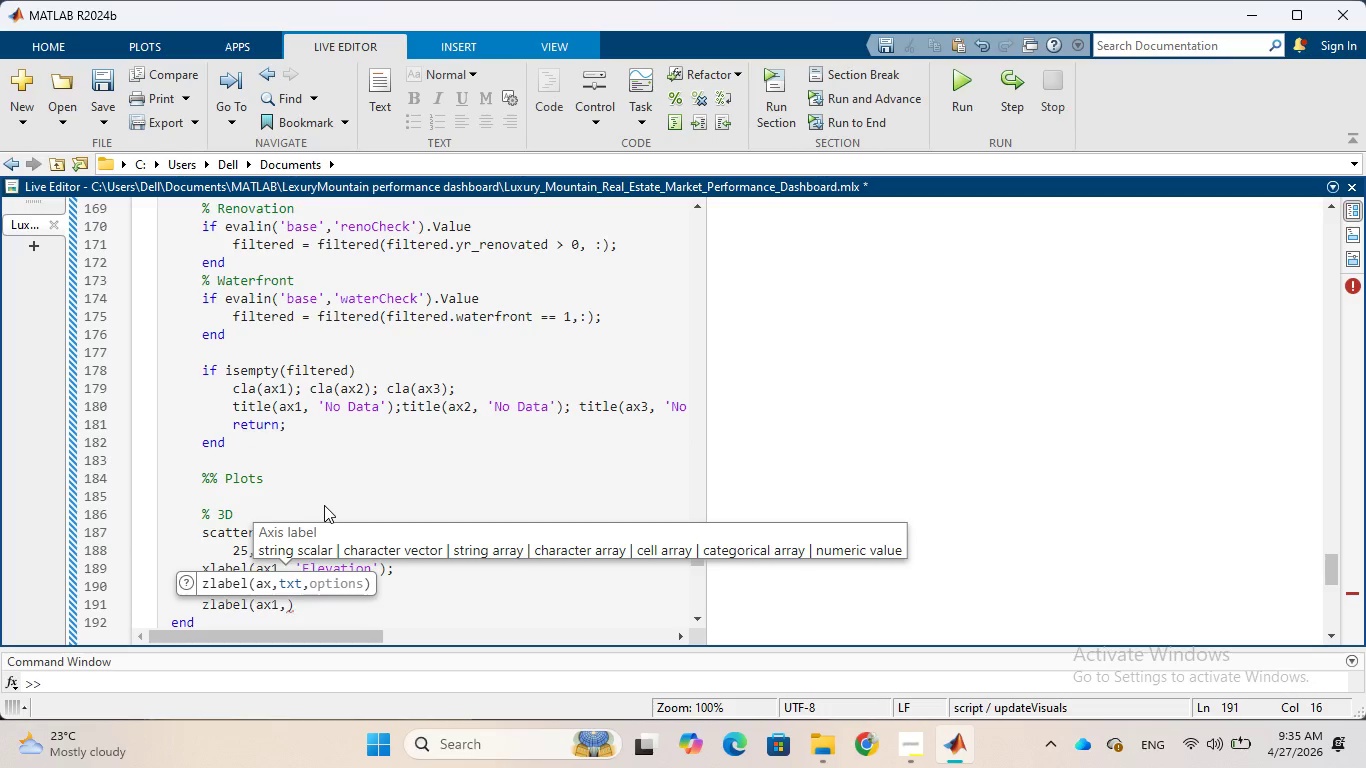 
hold_key(key=Space, duration=0.31)
 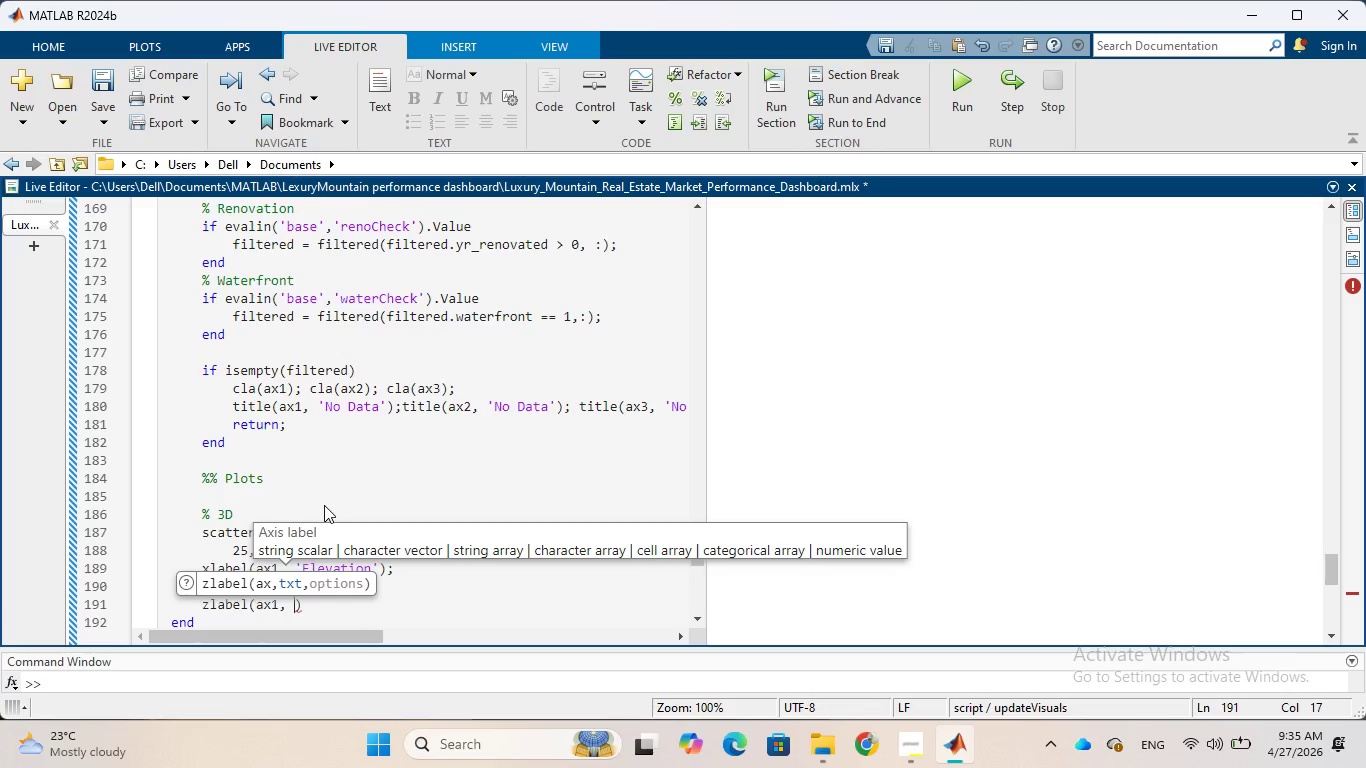 
wait(12.98)
 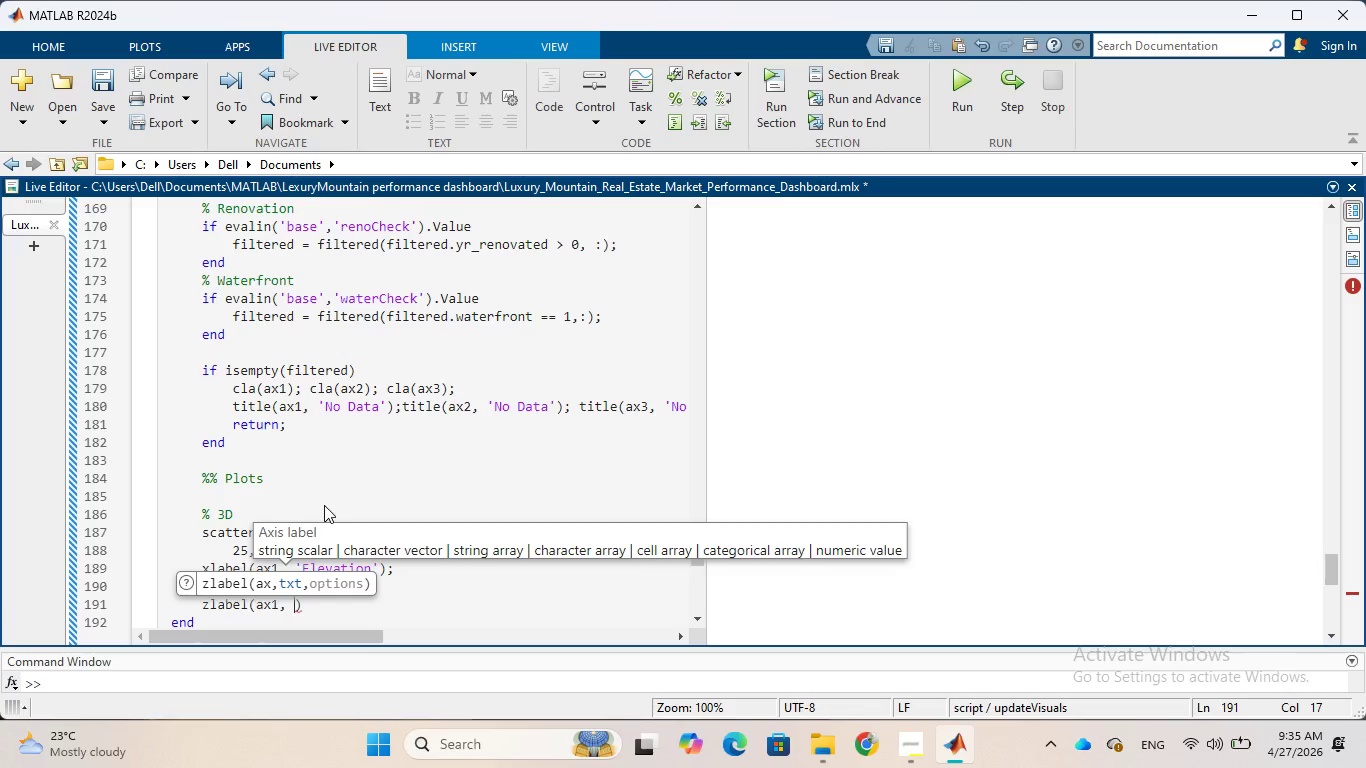 
type('Prie)
 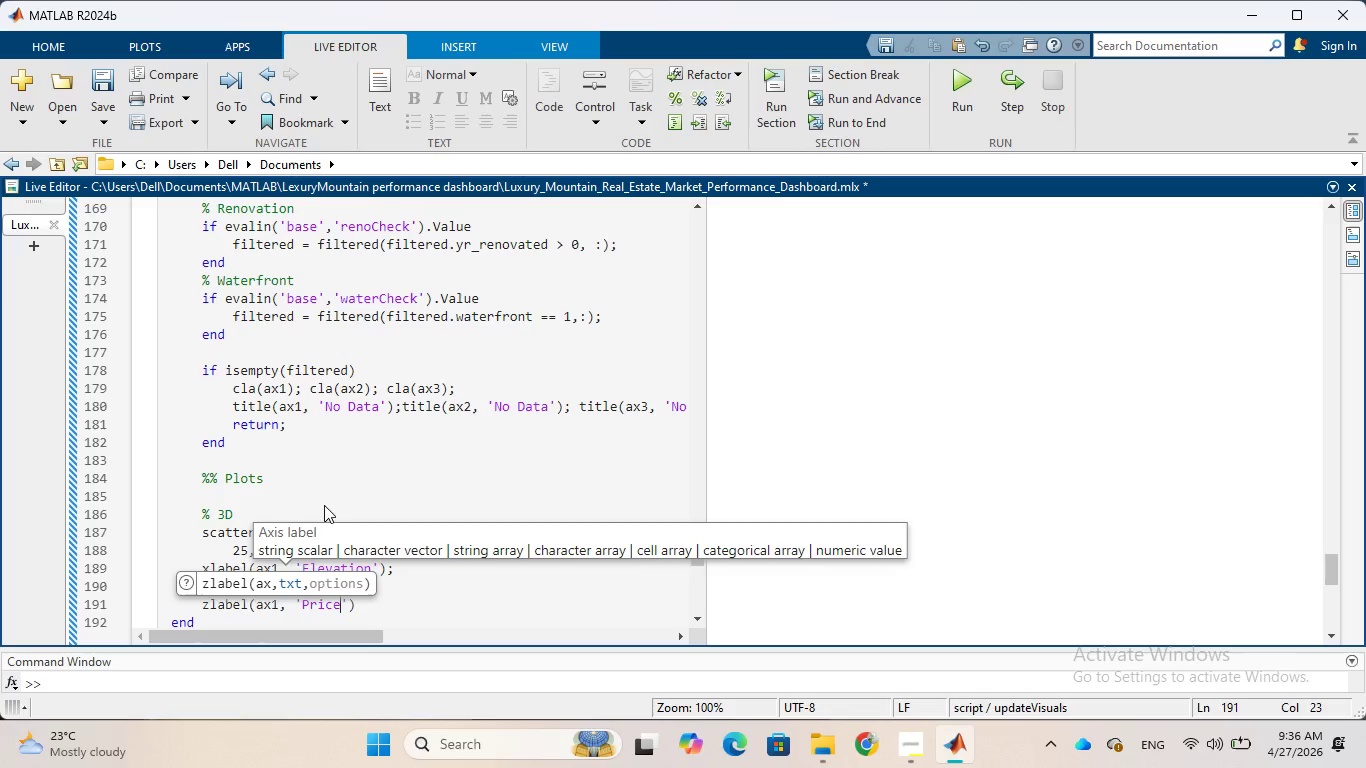 
hold_key(key=C, duration=0.41)
 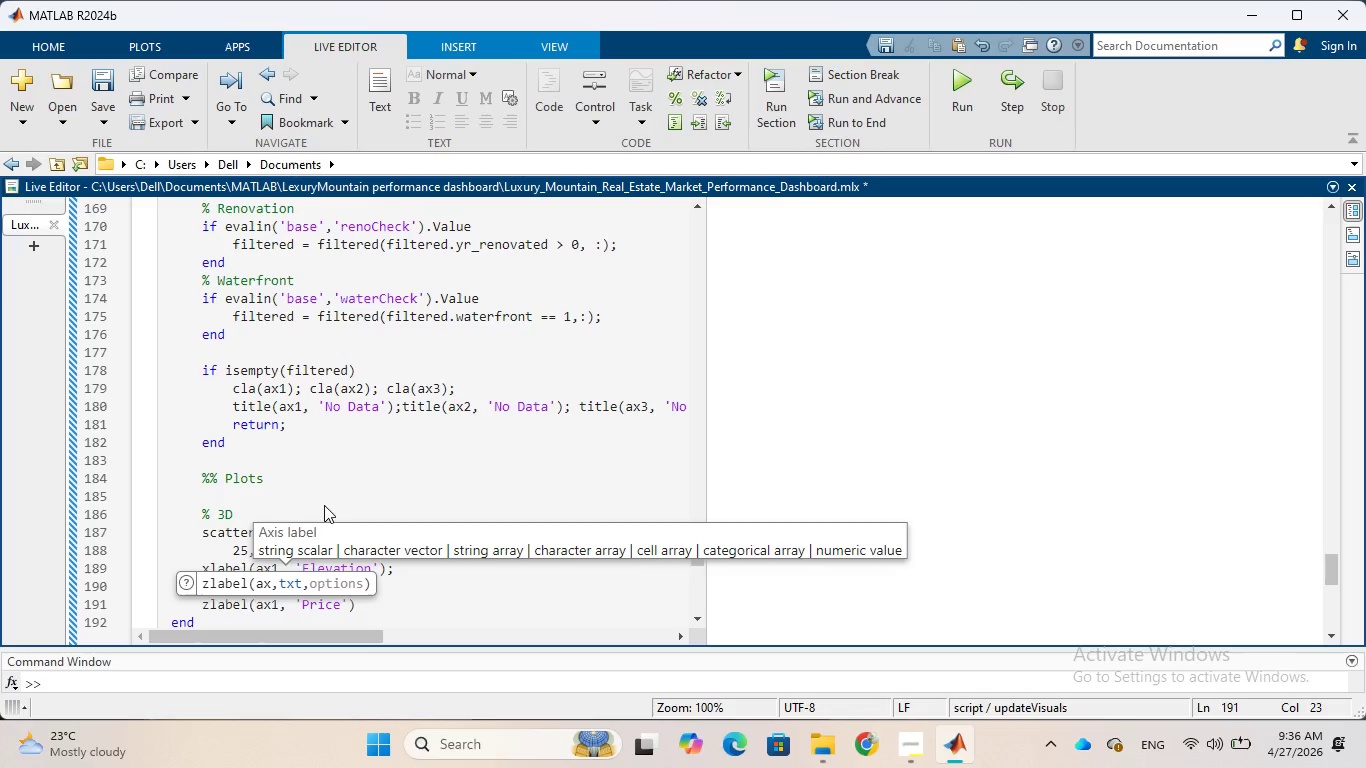 
key(ArrowRight)
 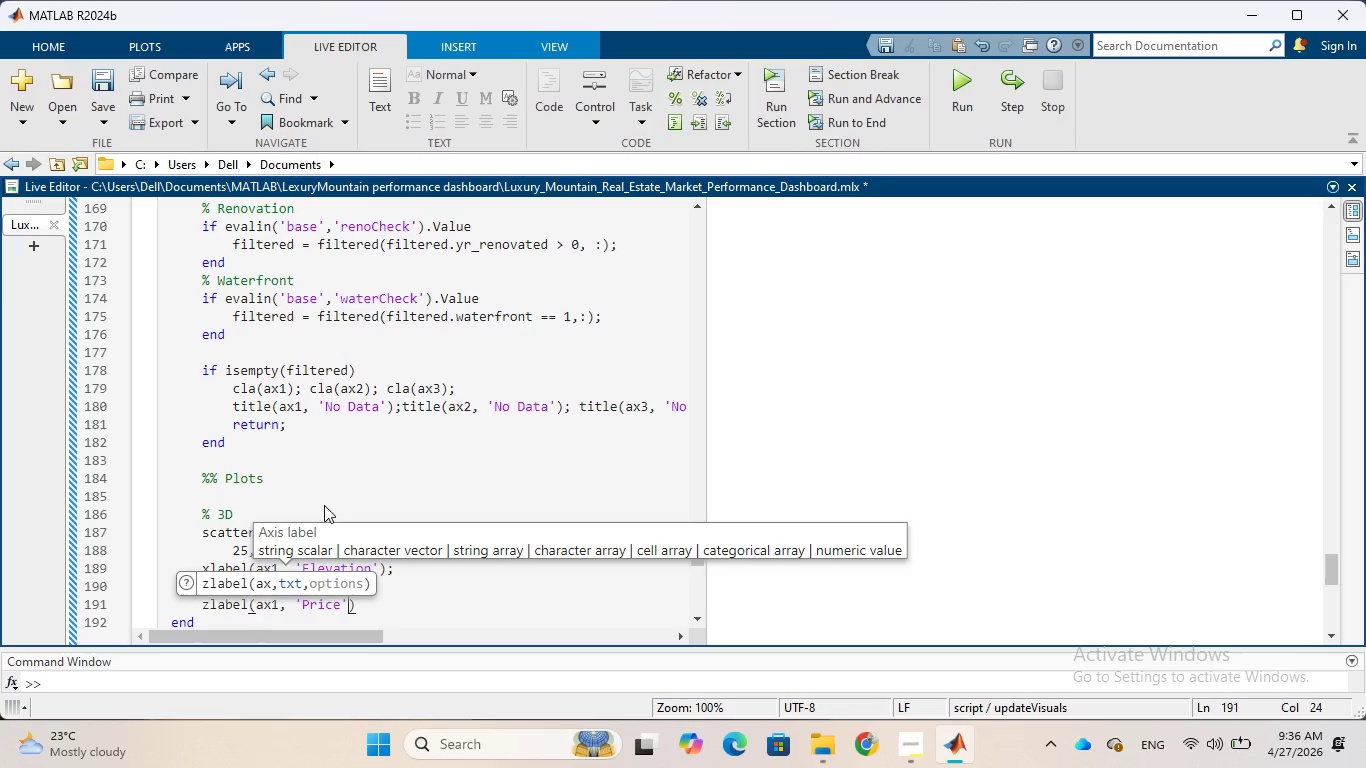 
key(ArrowRight)
 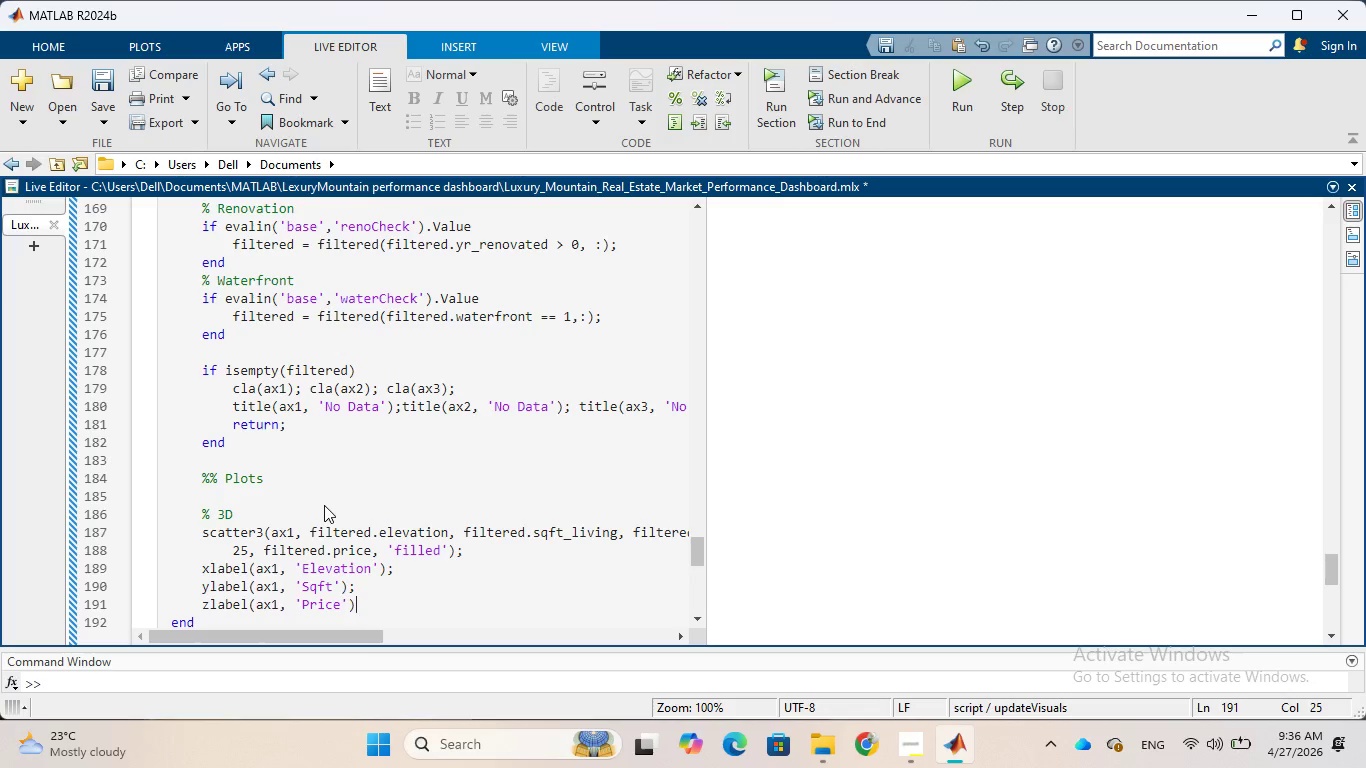 
key(Semicolon)
 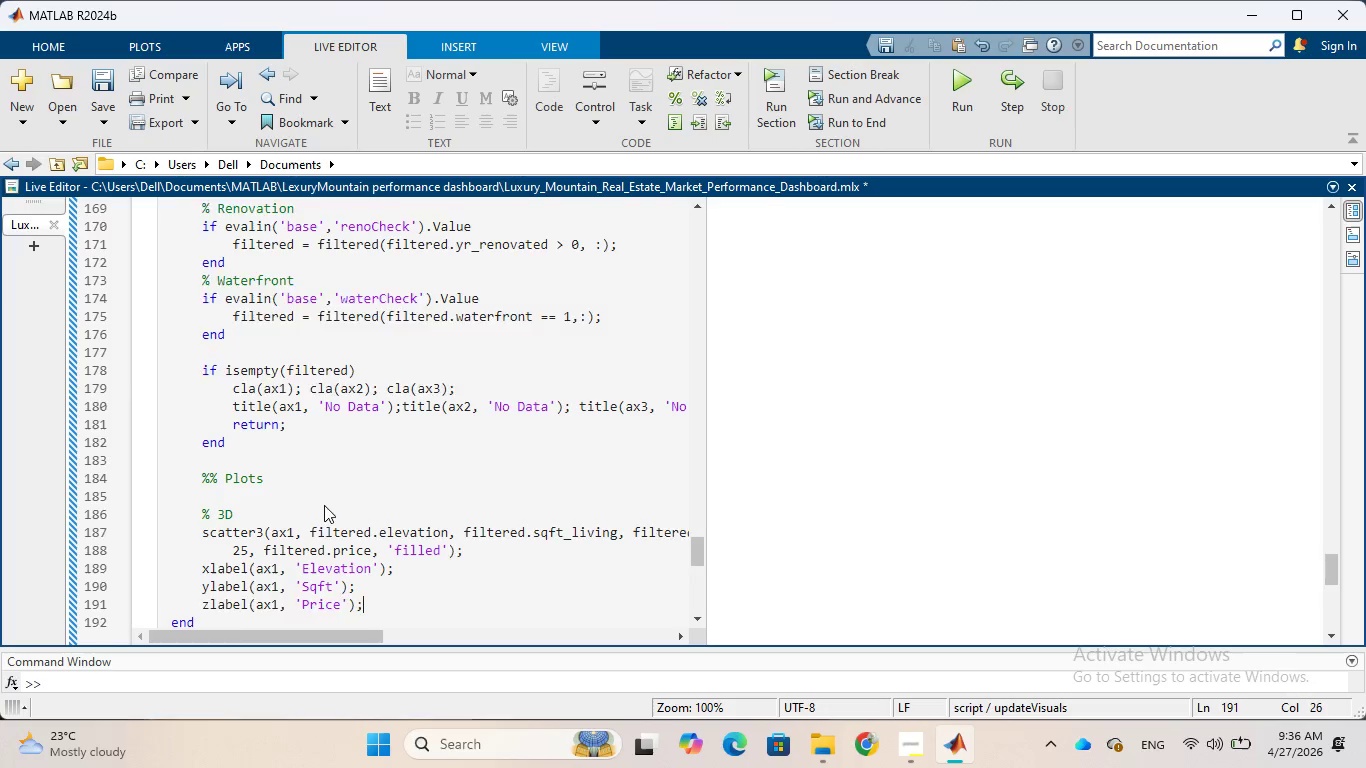 
key(Enter)
 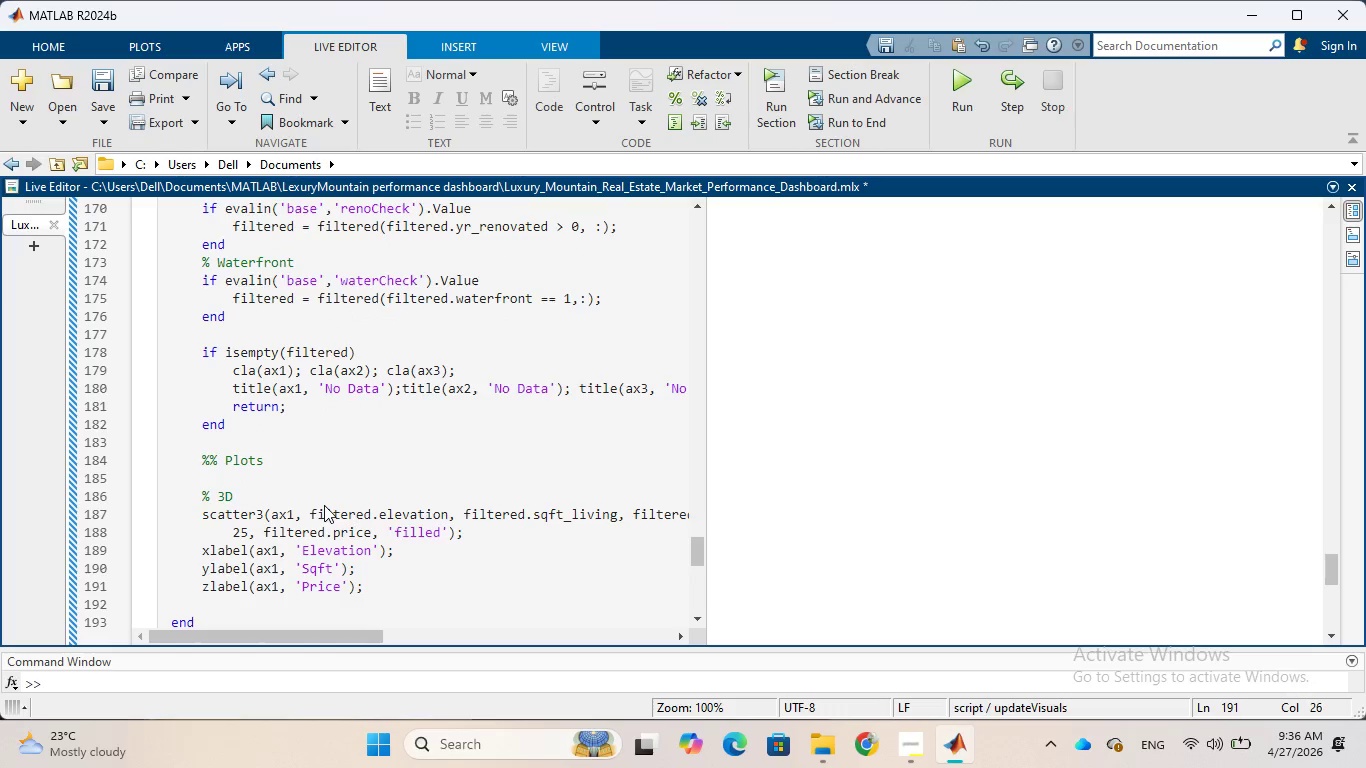 
wait(11.59)
 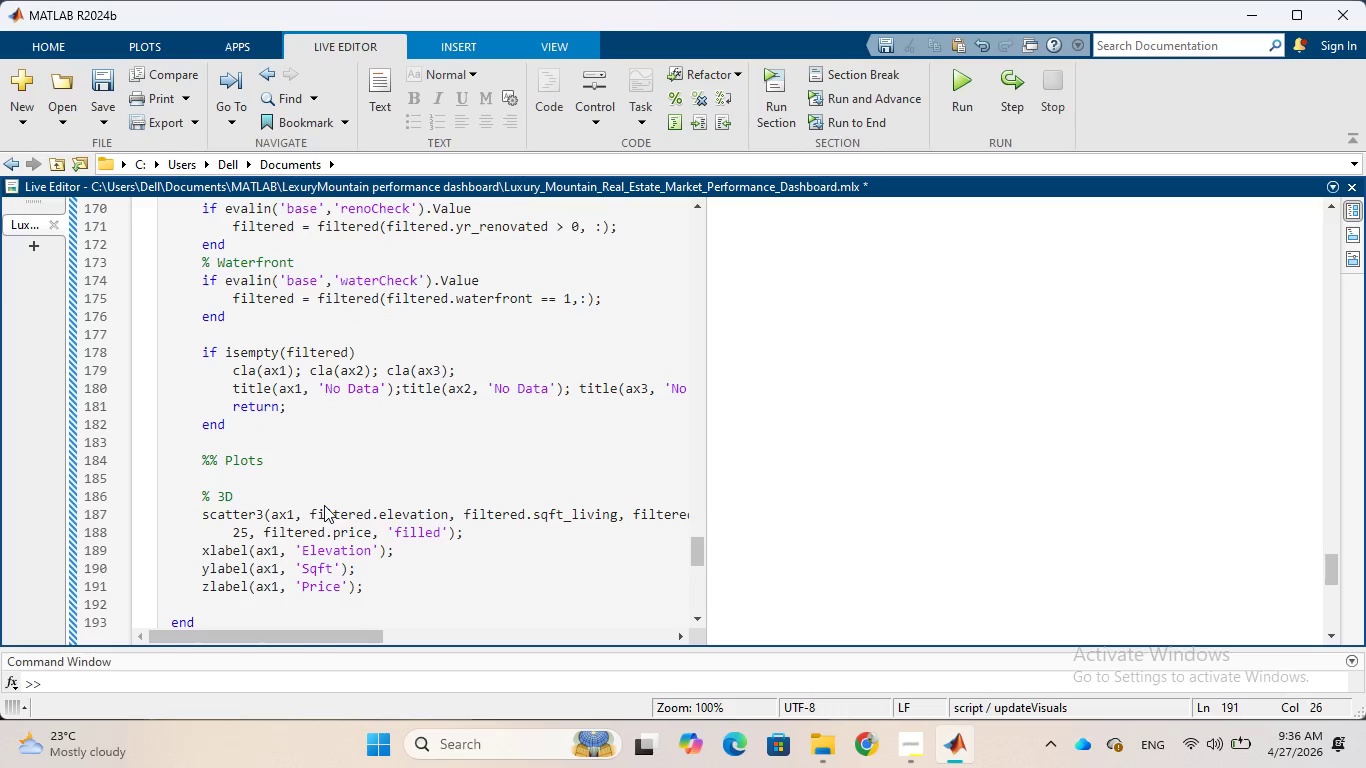 
type(title()
 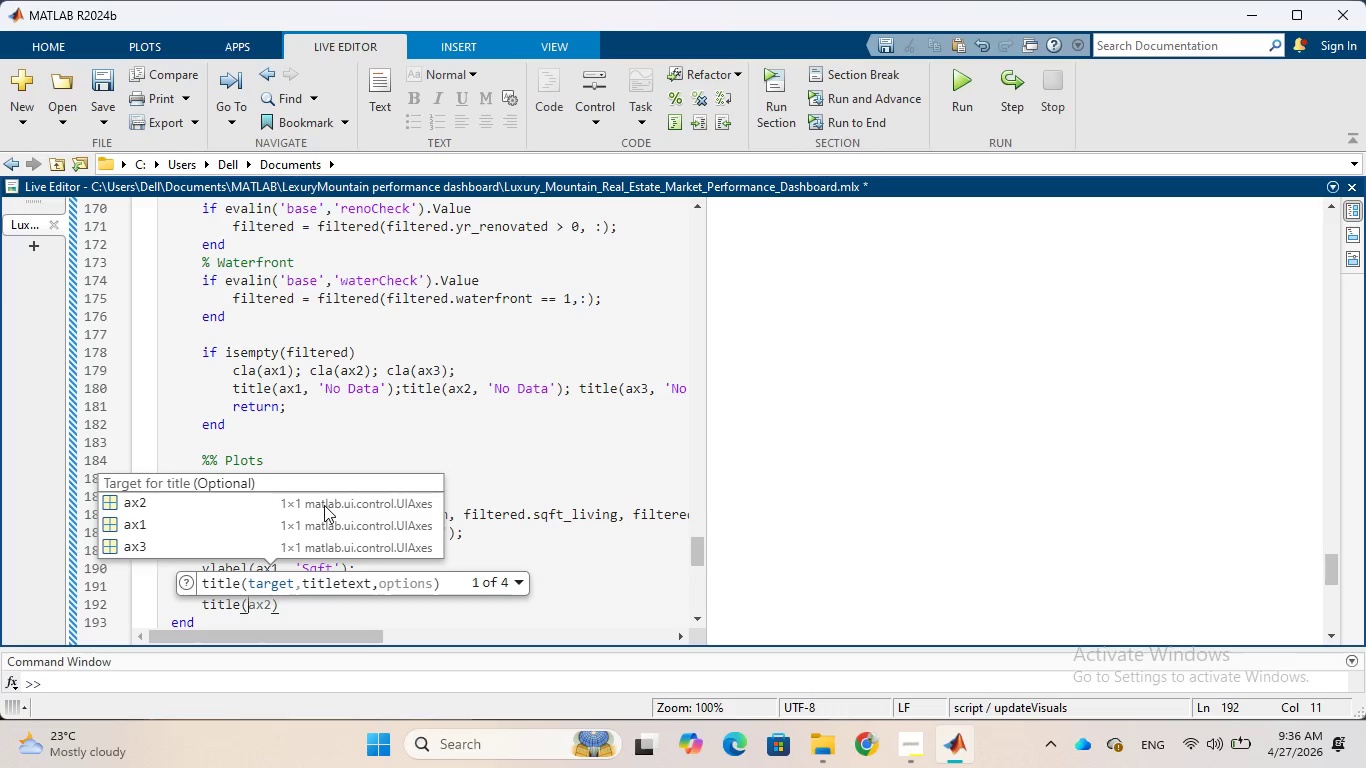 
wait(5.51)
 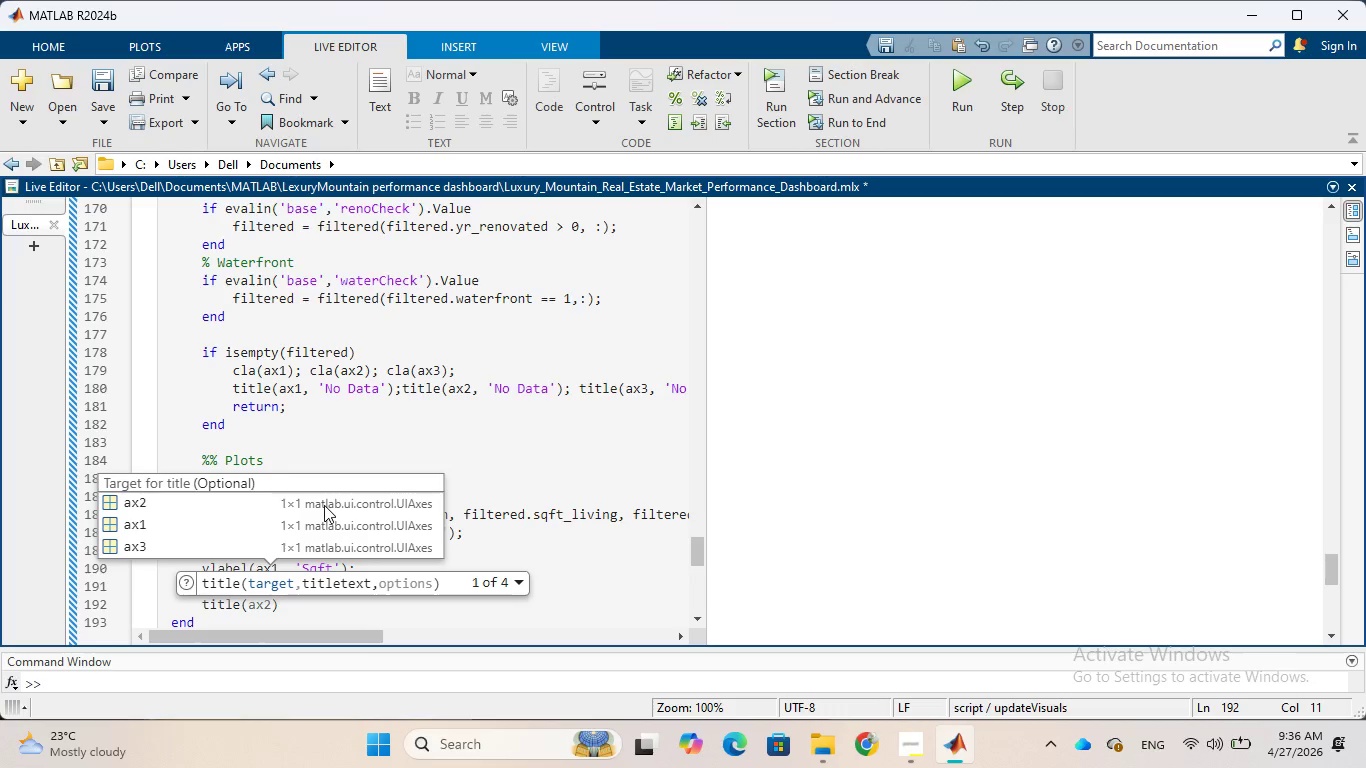 
type(ax1,)
 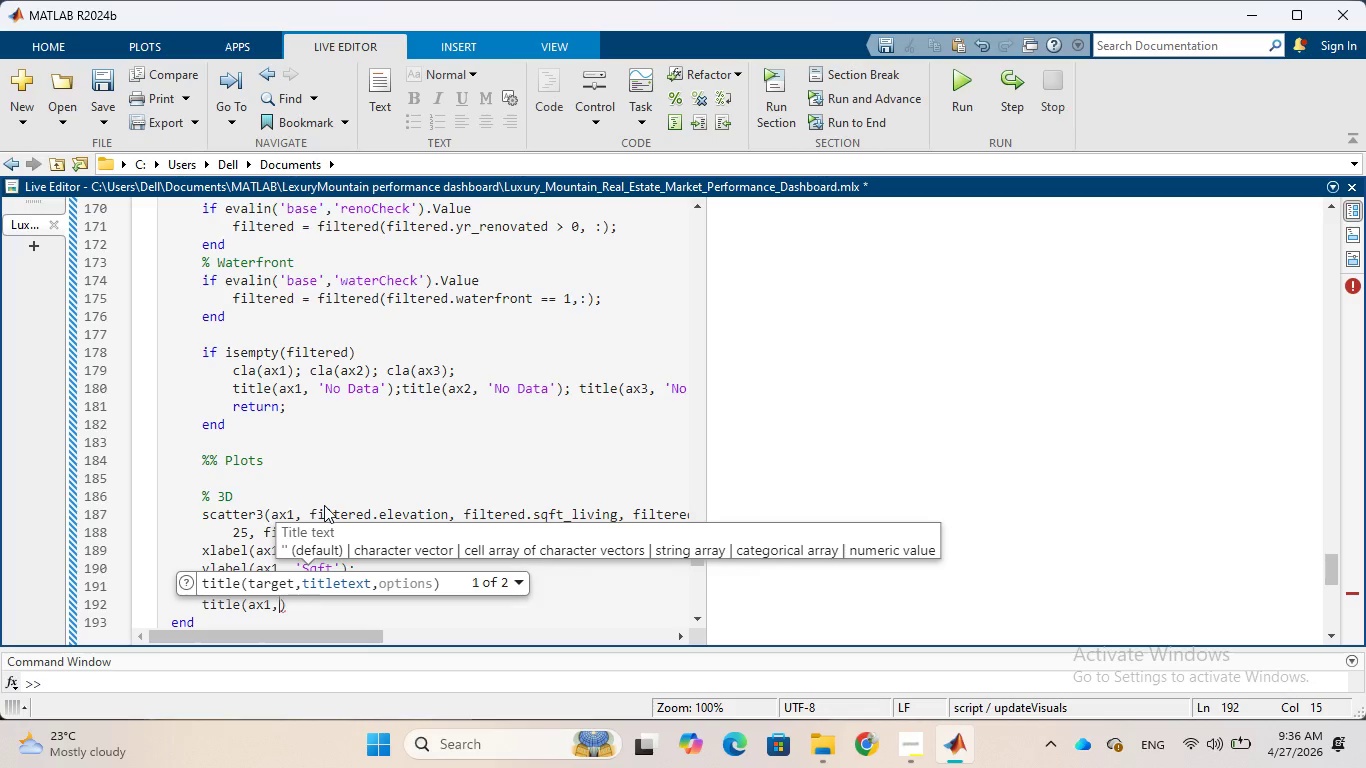 
wait(24.69)
 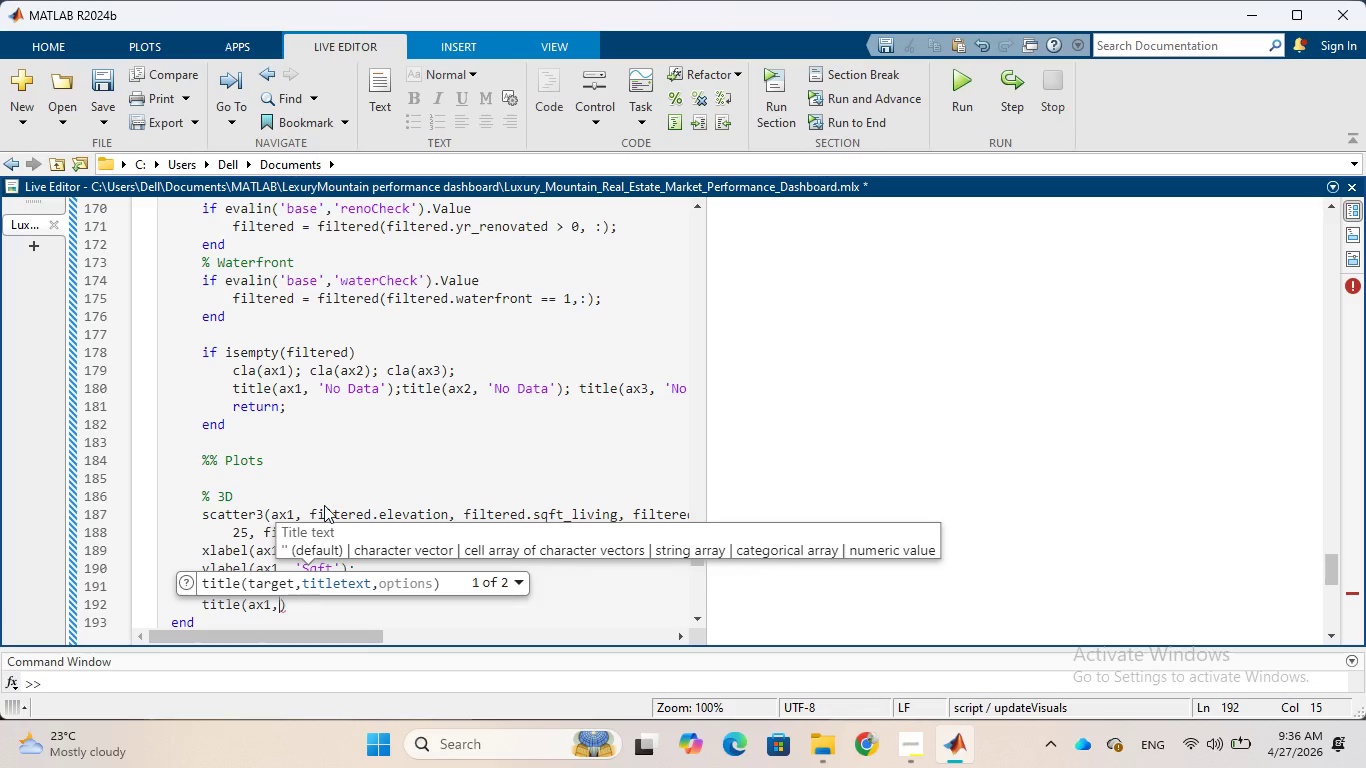 
key(Space)
 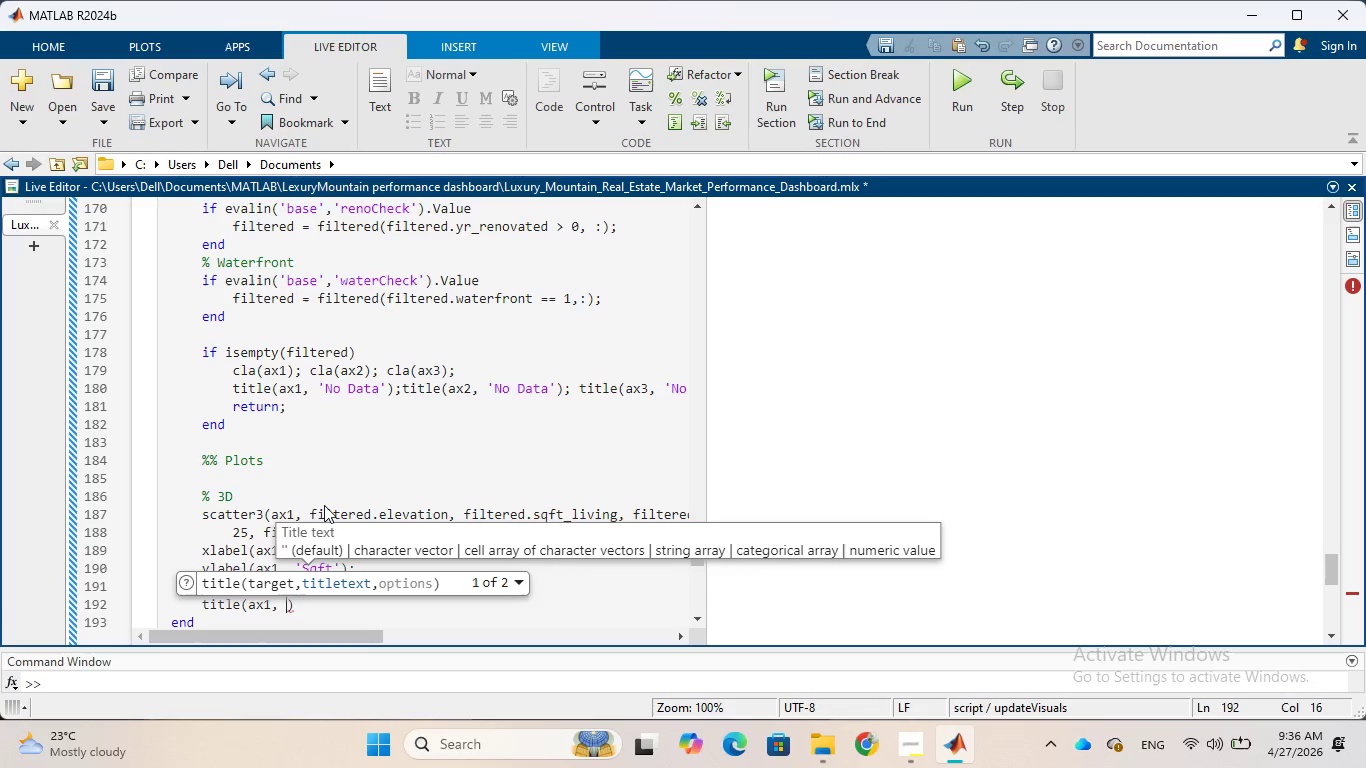 
type('3d market Structure)
 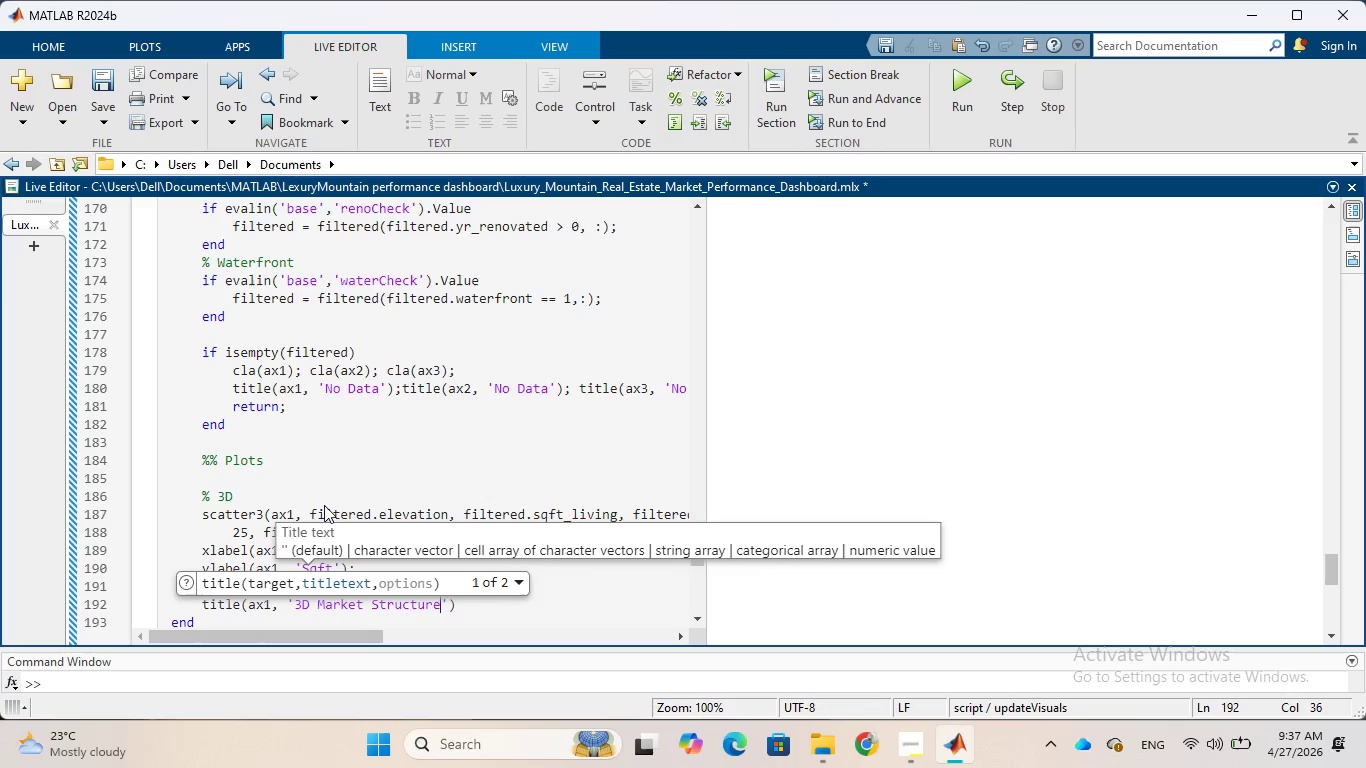 
hold_key(key=CapsLock, duration=0.31)
 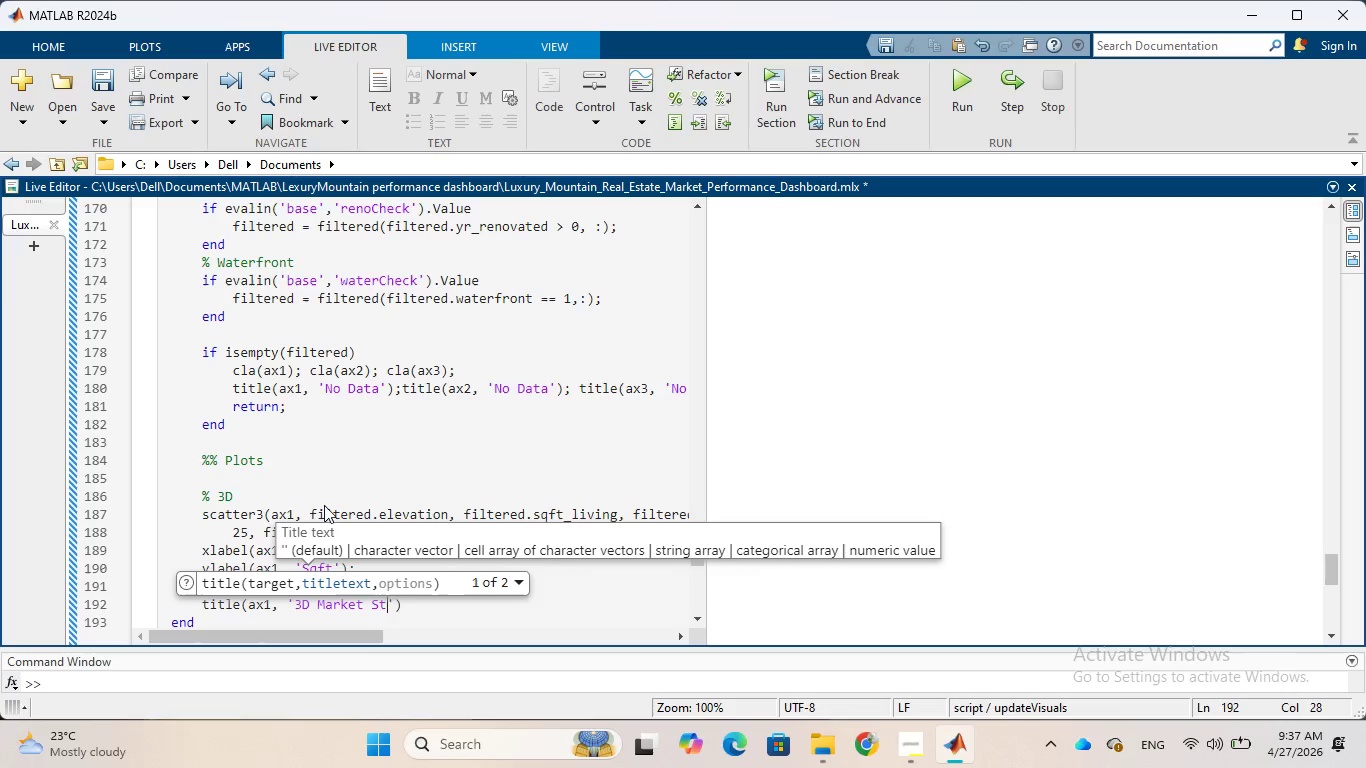 
key(ArrowRight)
 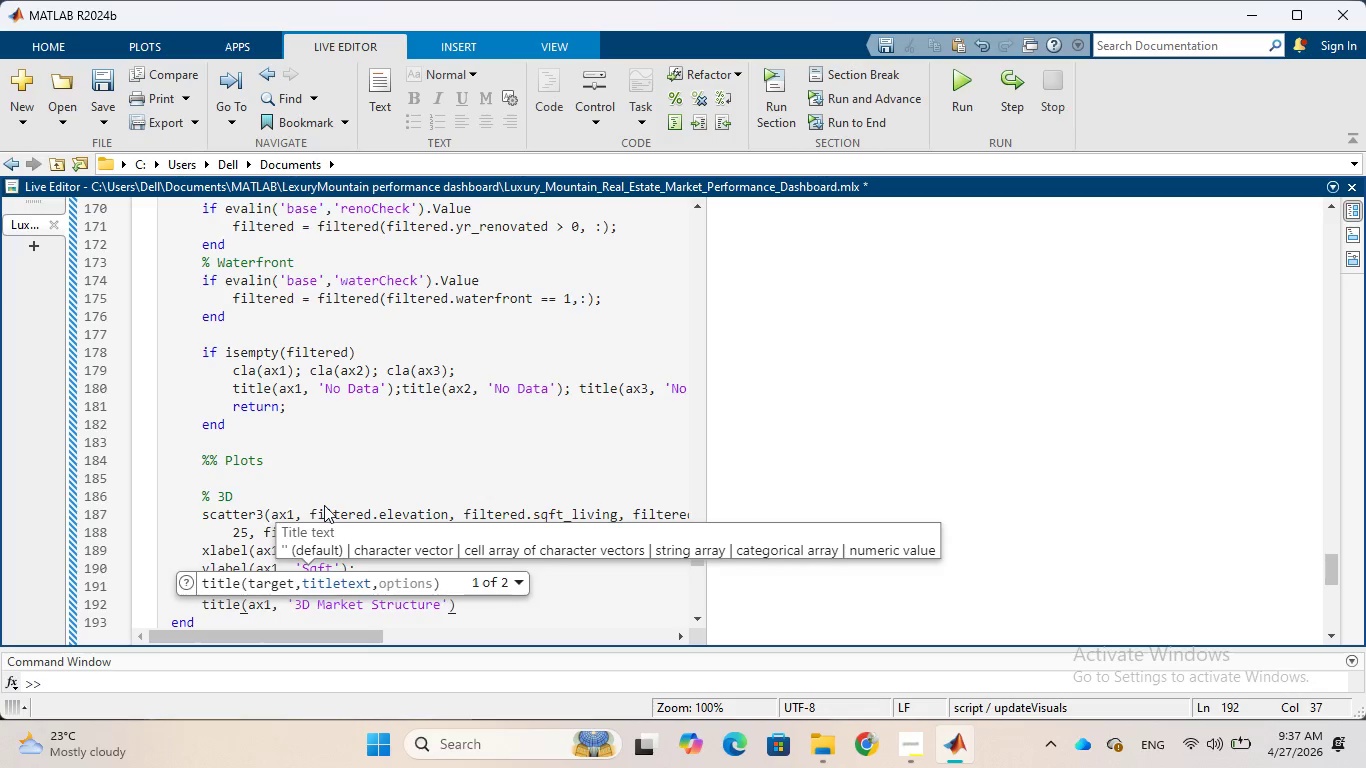 
key(ArrowRight)
 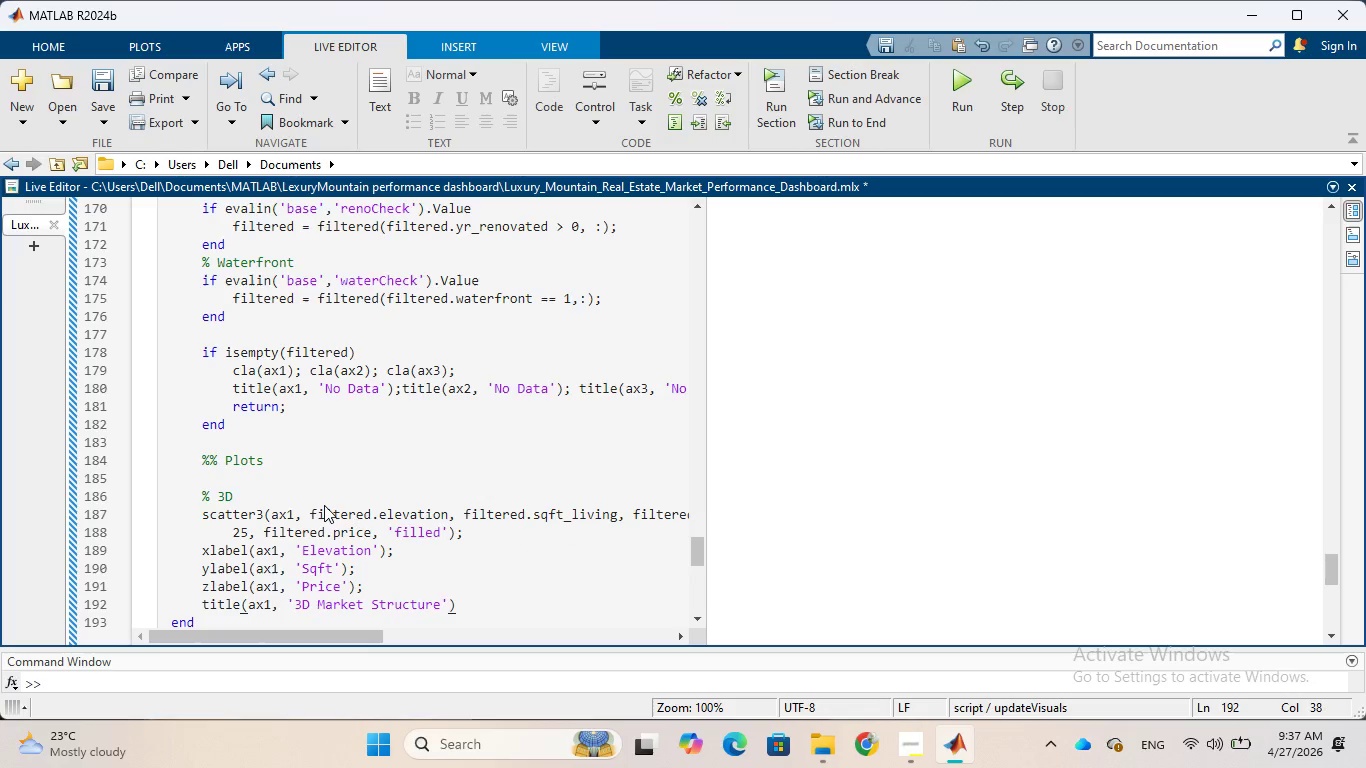 
key(Semicolon)
 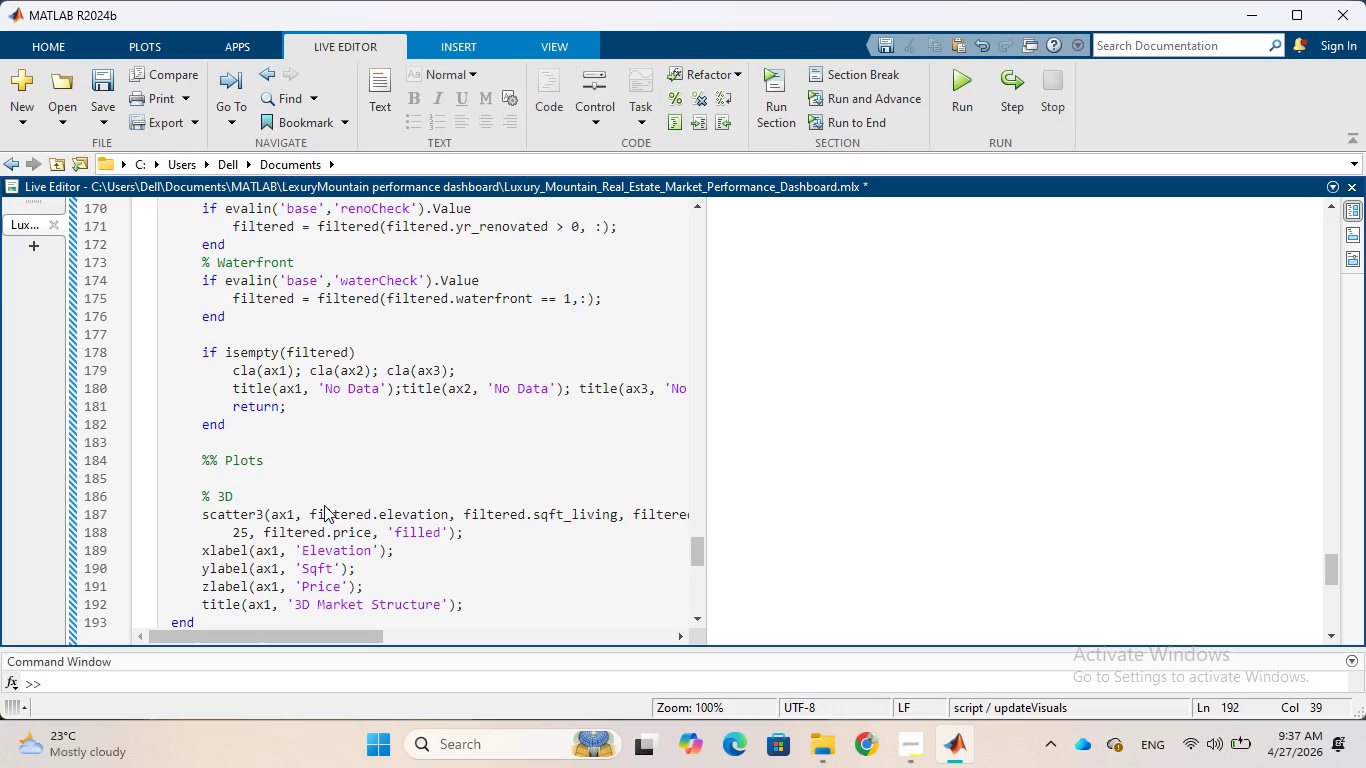 
wait(18.95)
 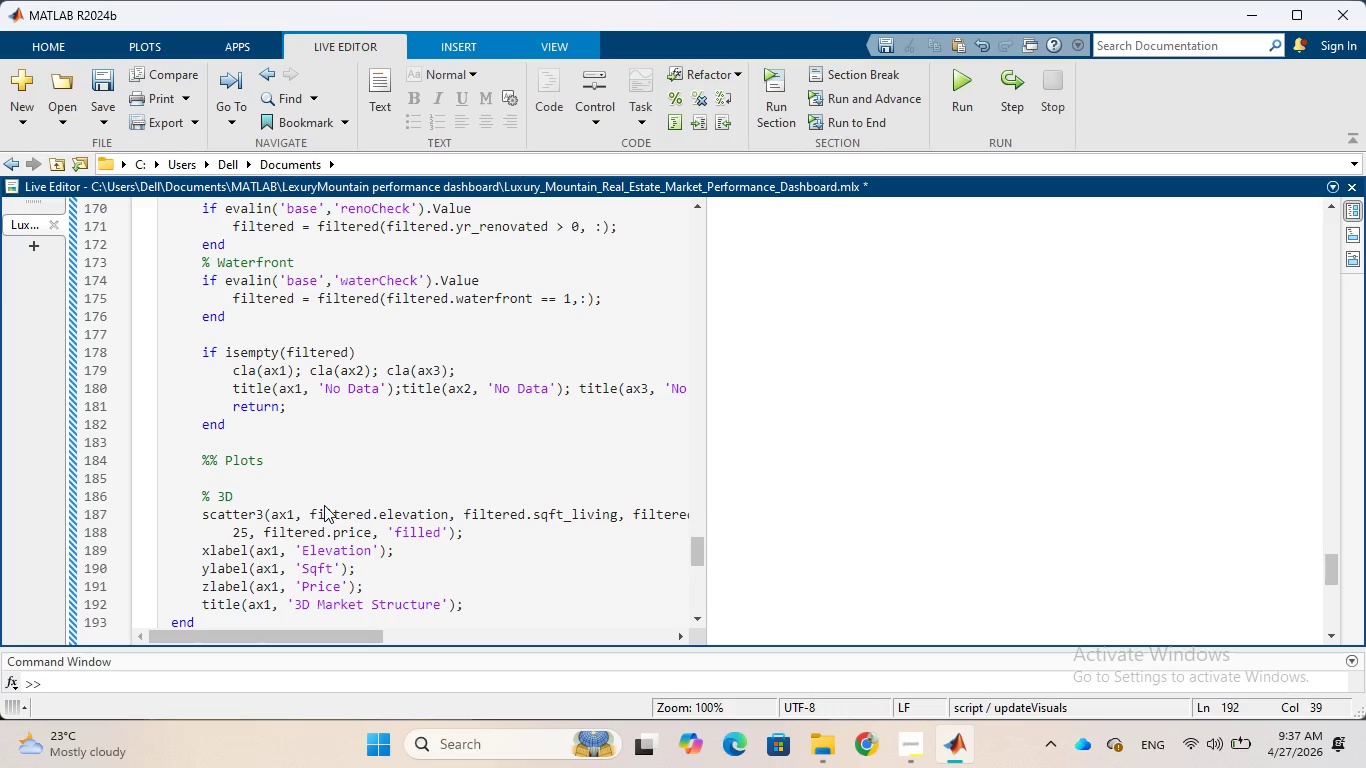 
type( COLOR)
 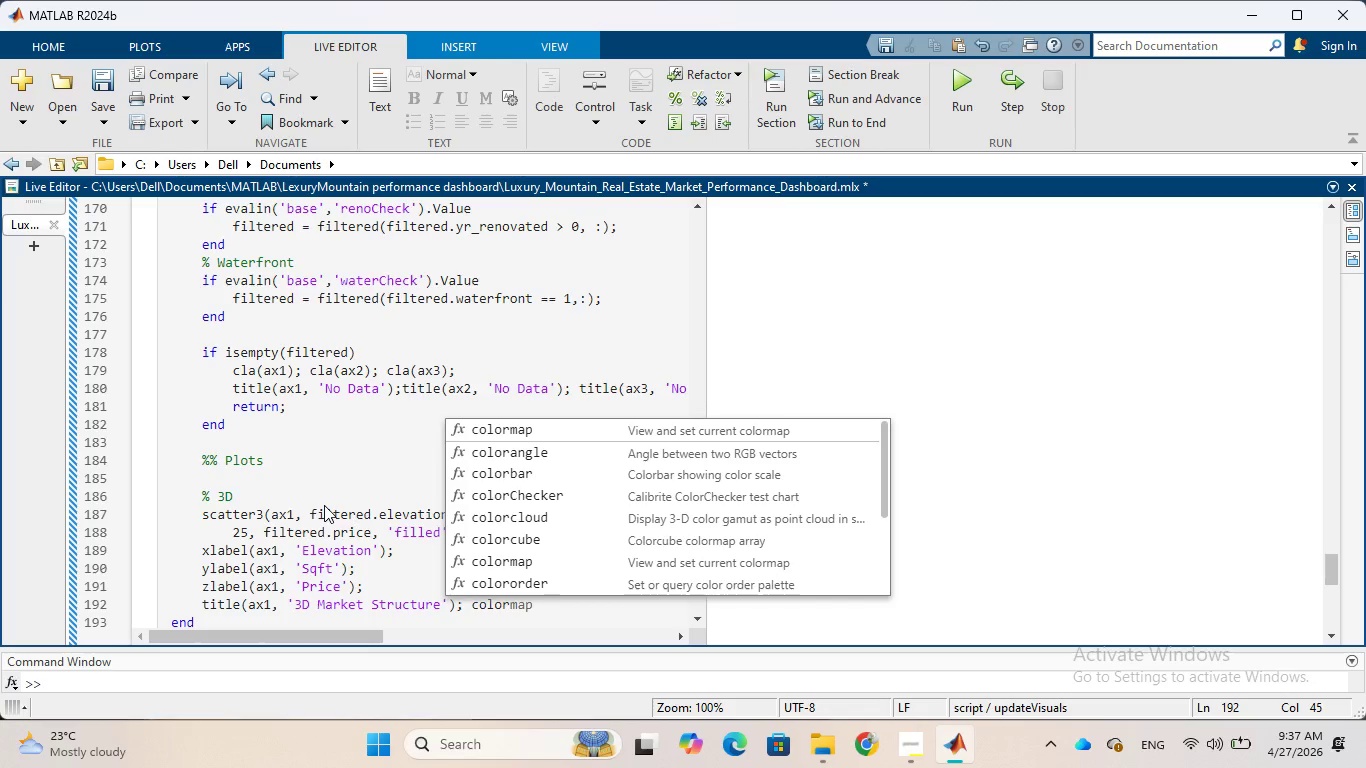 
type(BAR(AX1)
 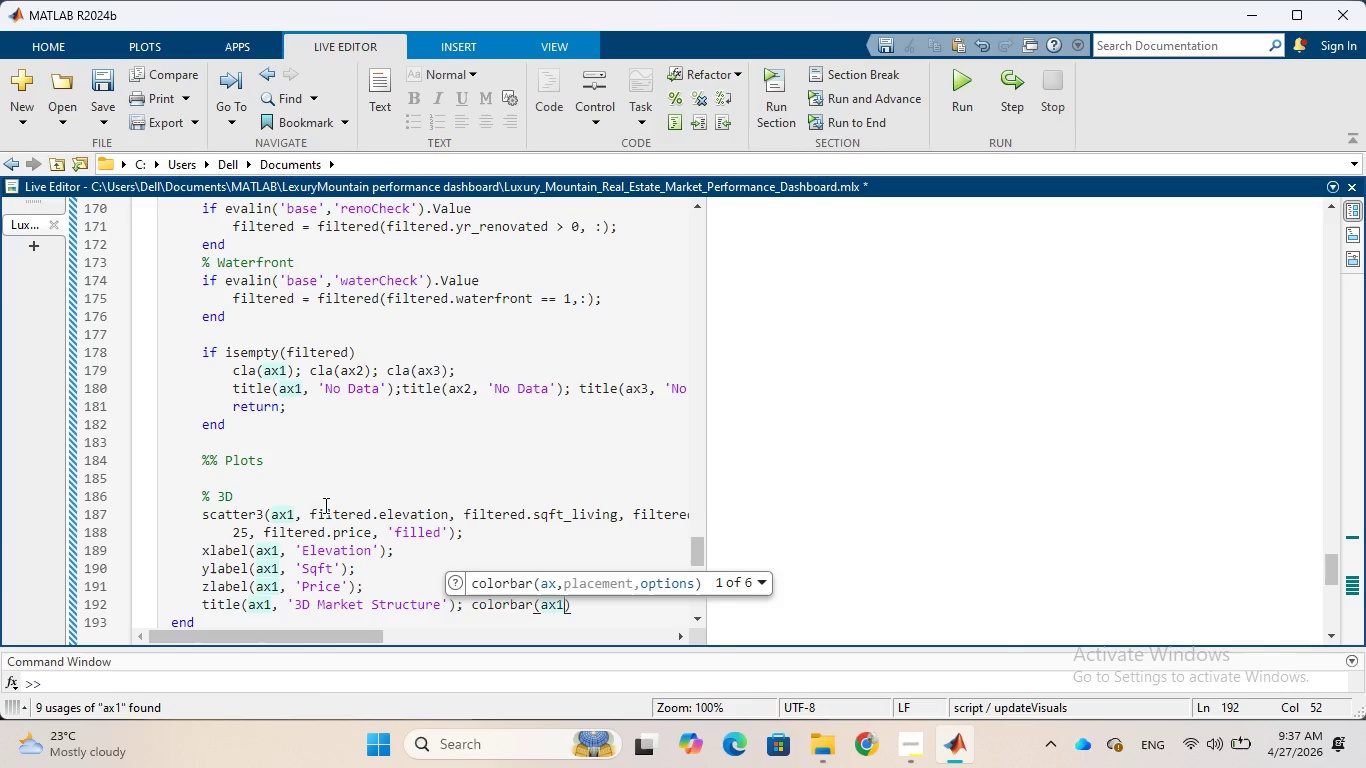 
key(ArrowRight)
 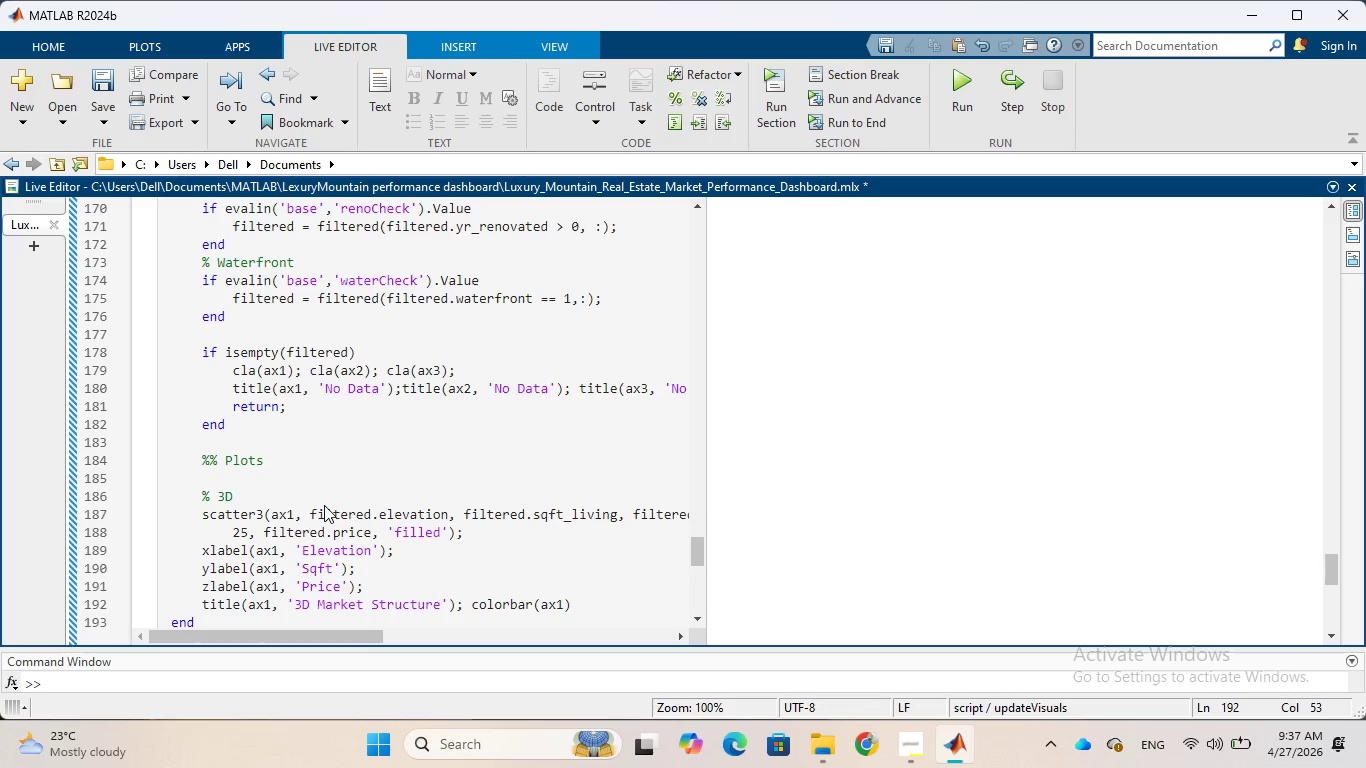 
type(; GRID)
 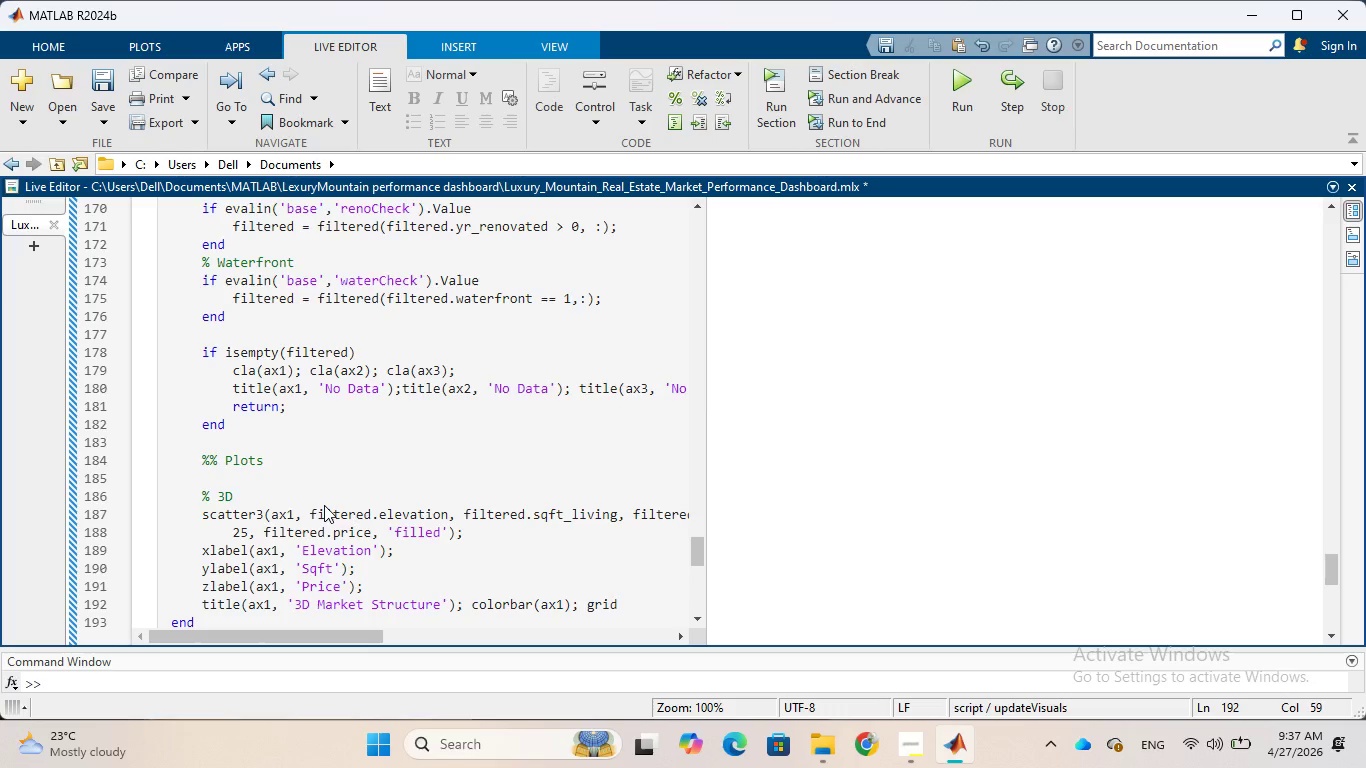 
key(Shift+9)
 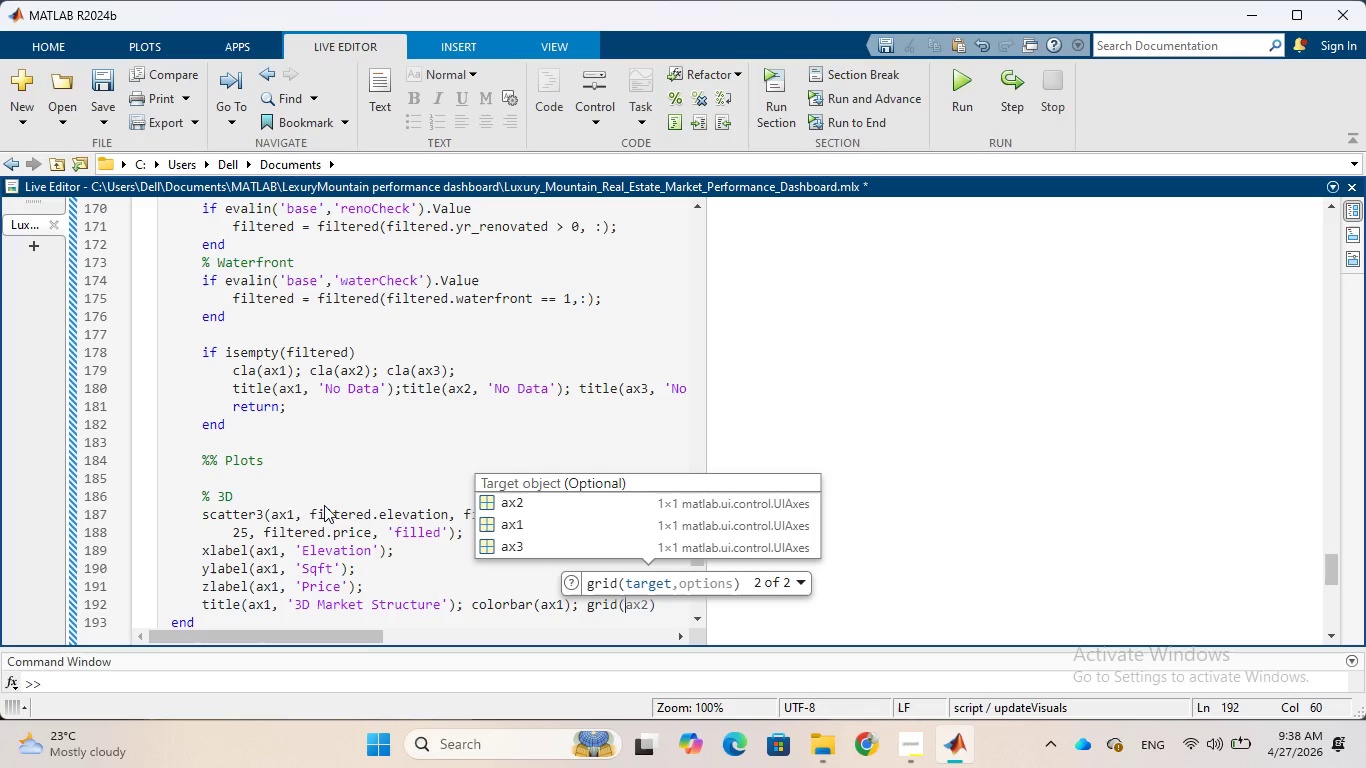 
type(AX1,)
key(Tab)
 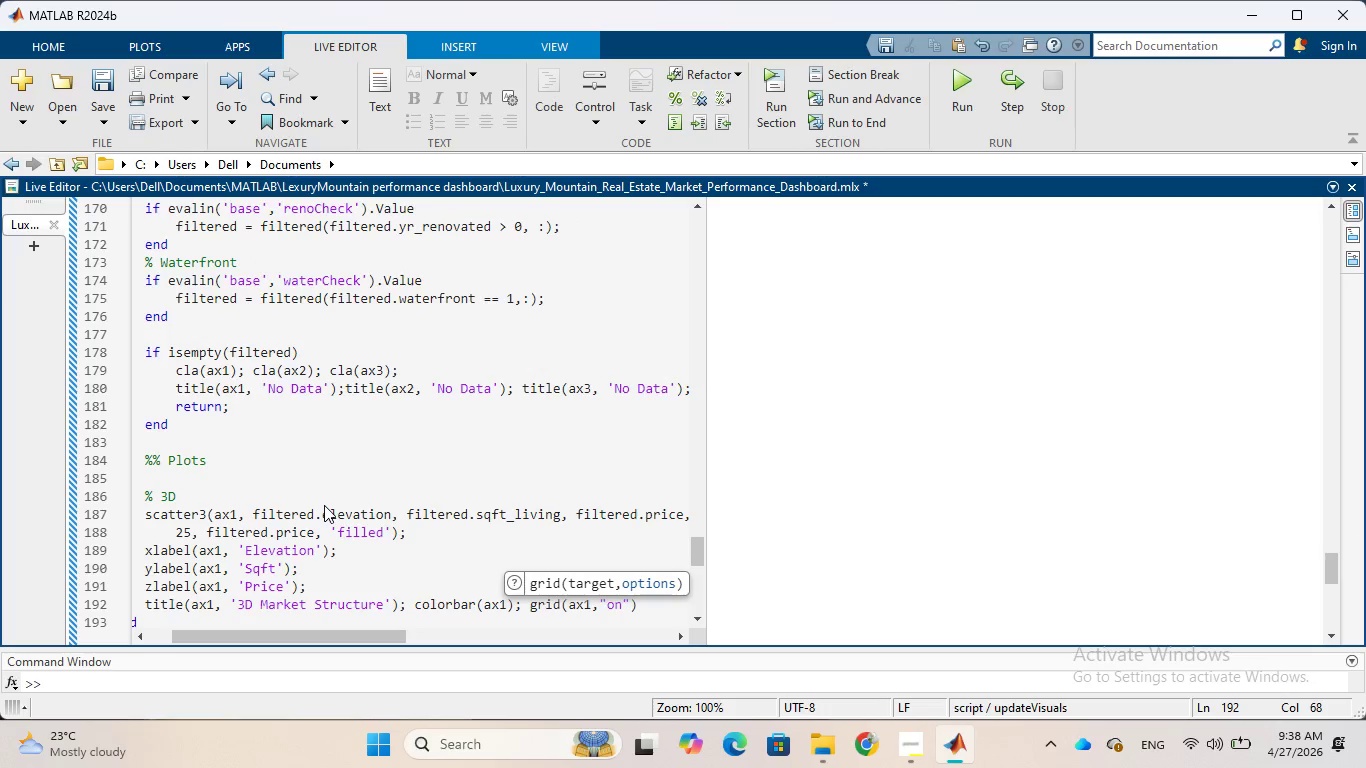 
key(ArrowRight)
 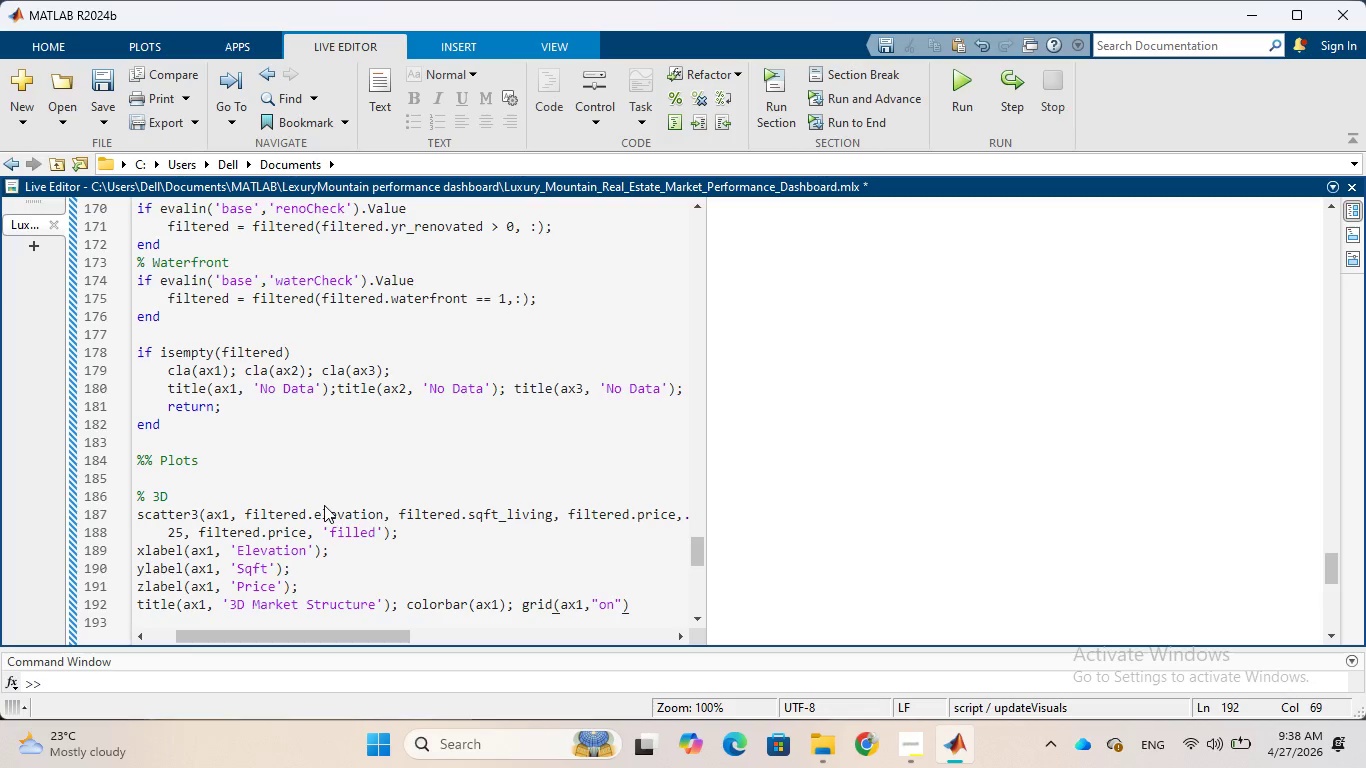 
key(Semicolon)
 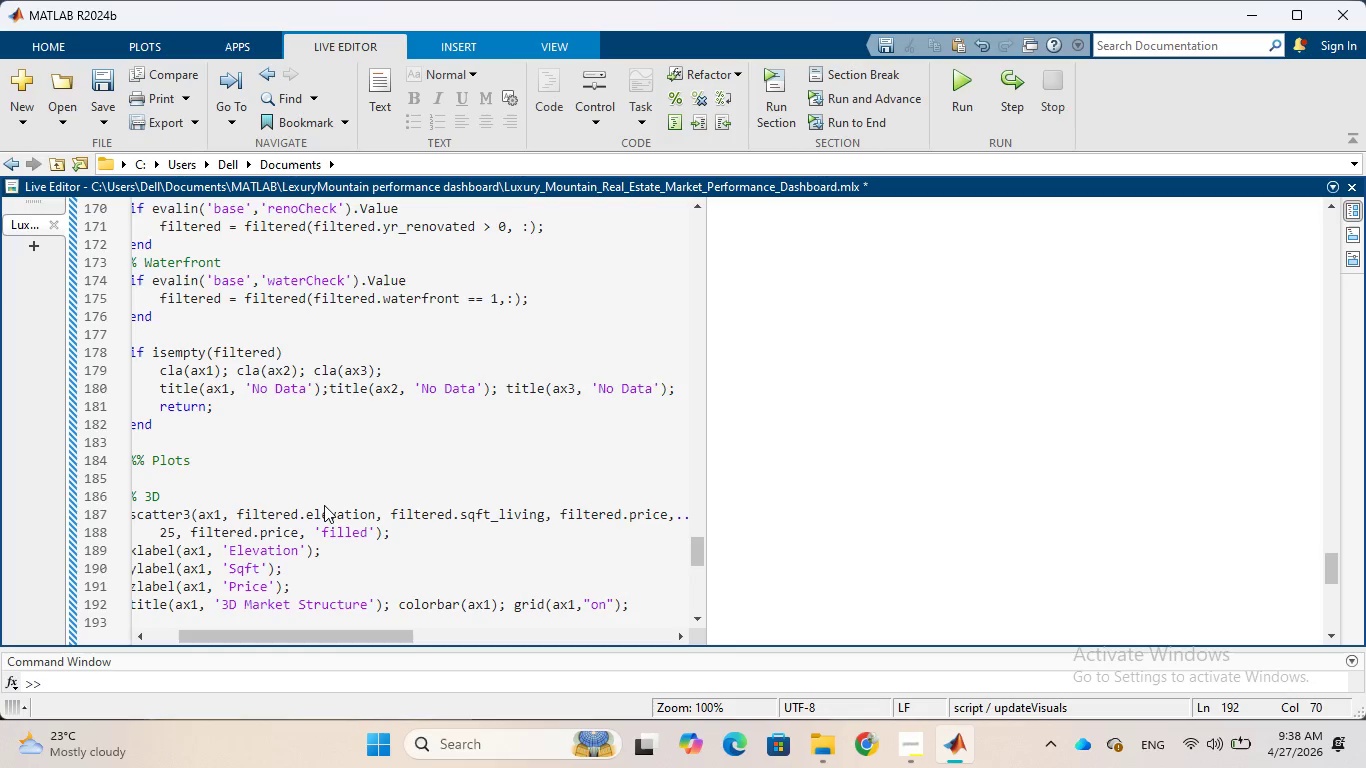 
wait(30.22)
 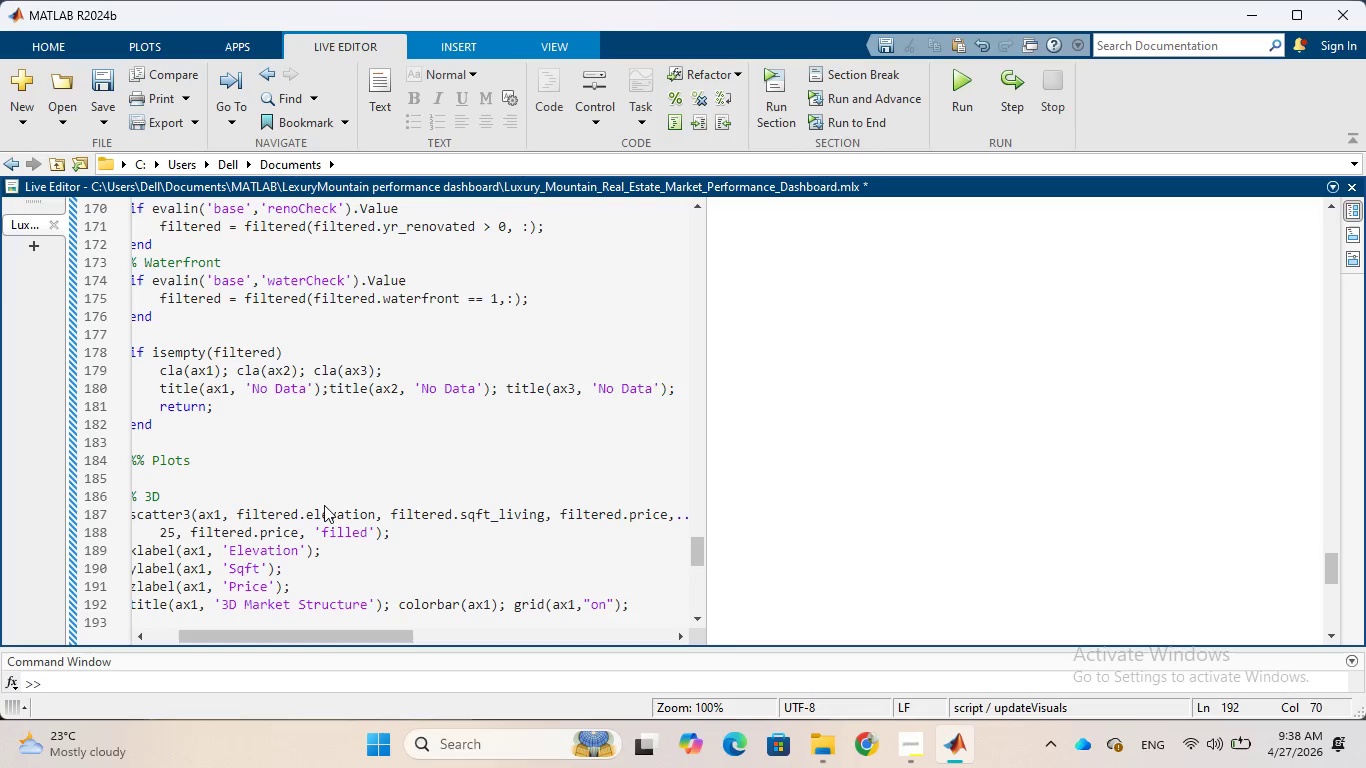 
key(Enter)
 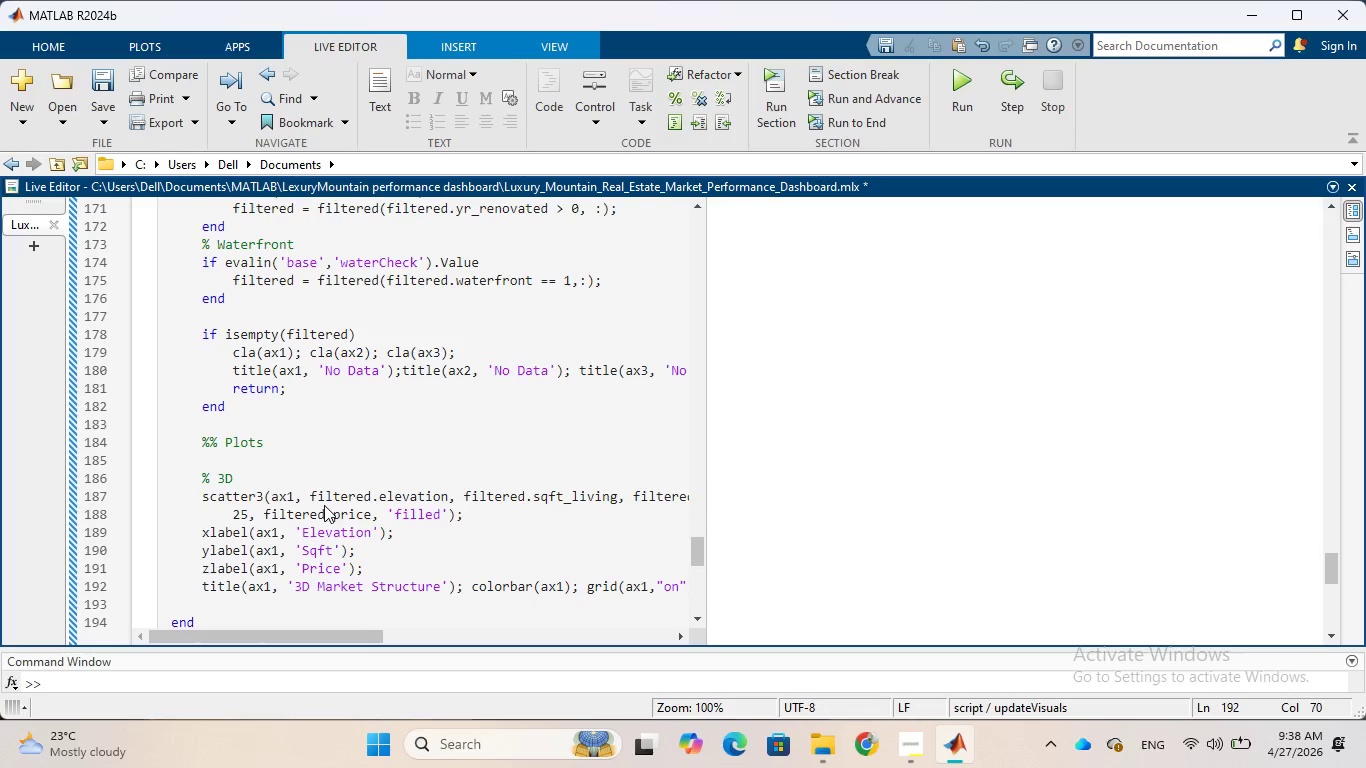 
key(Enter)
 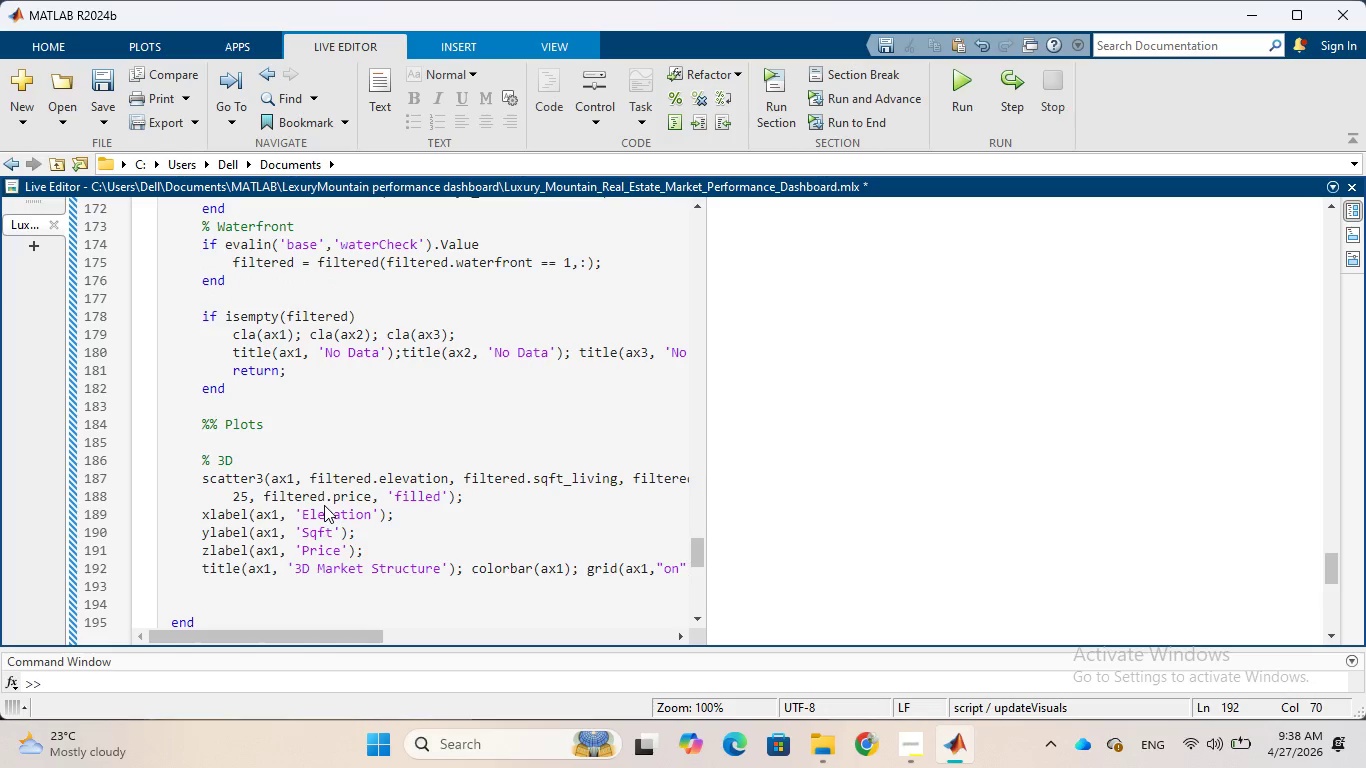 
type(% Map)
 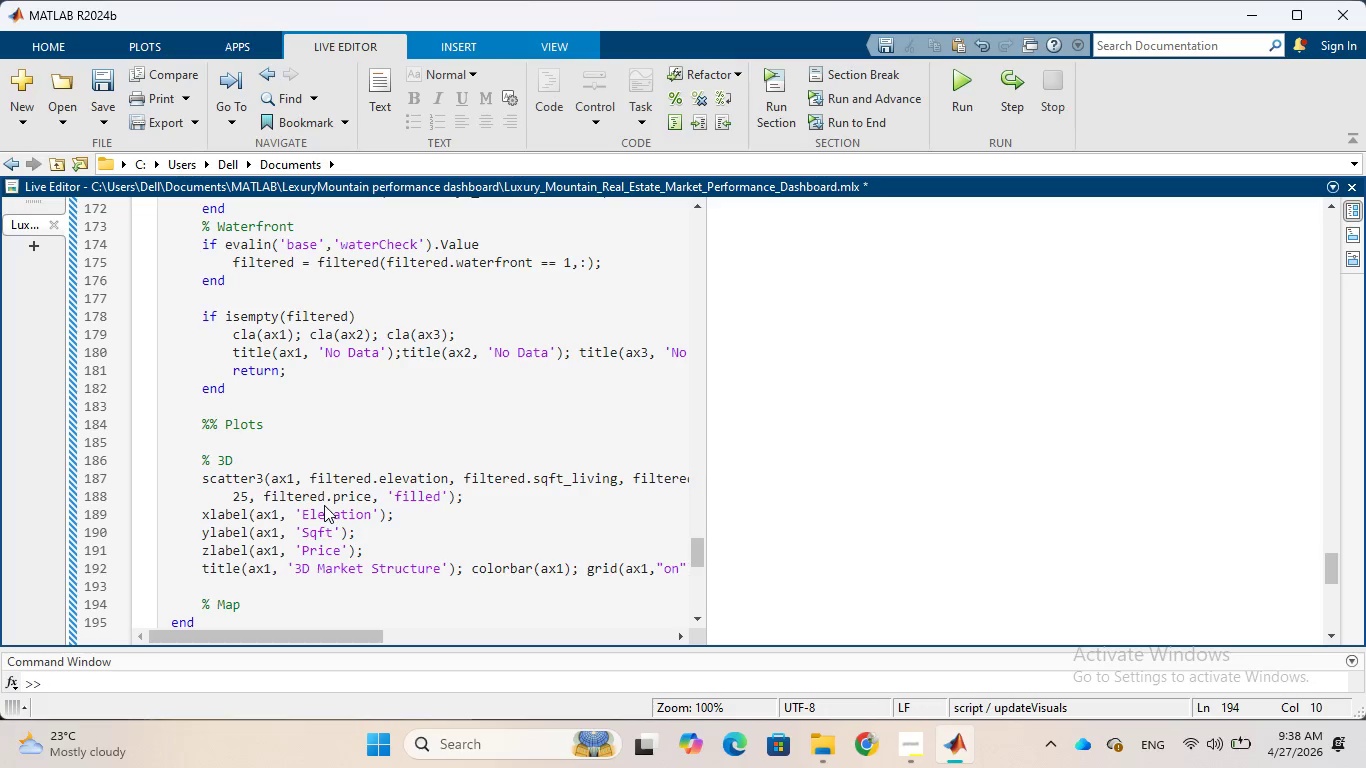 
key(Enter)
 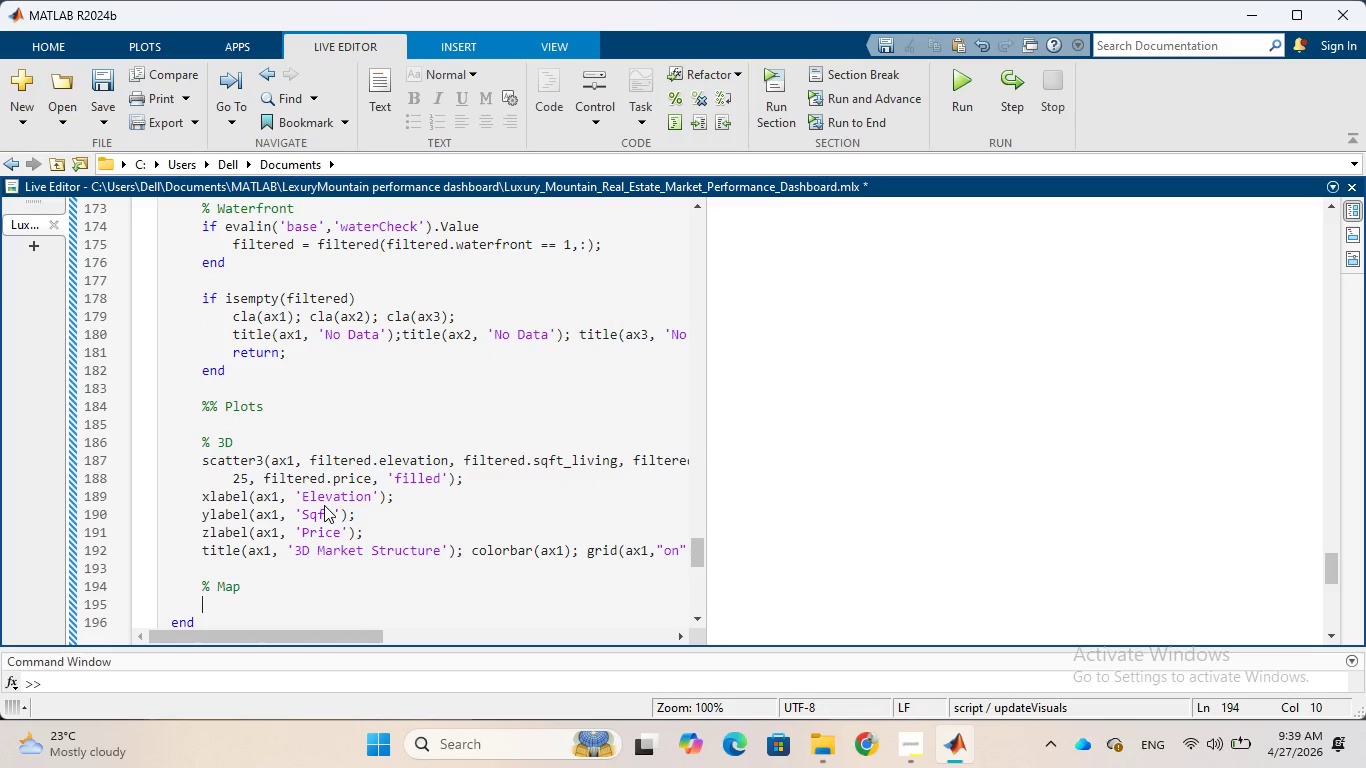 
type(scattr)
 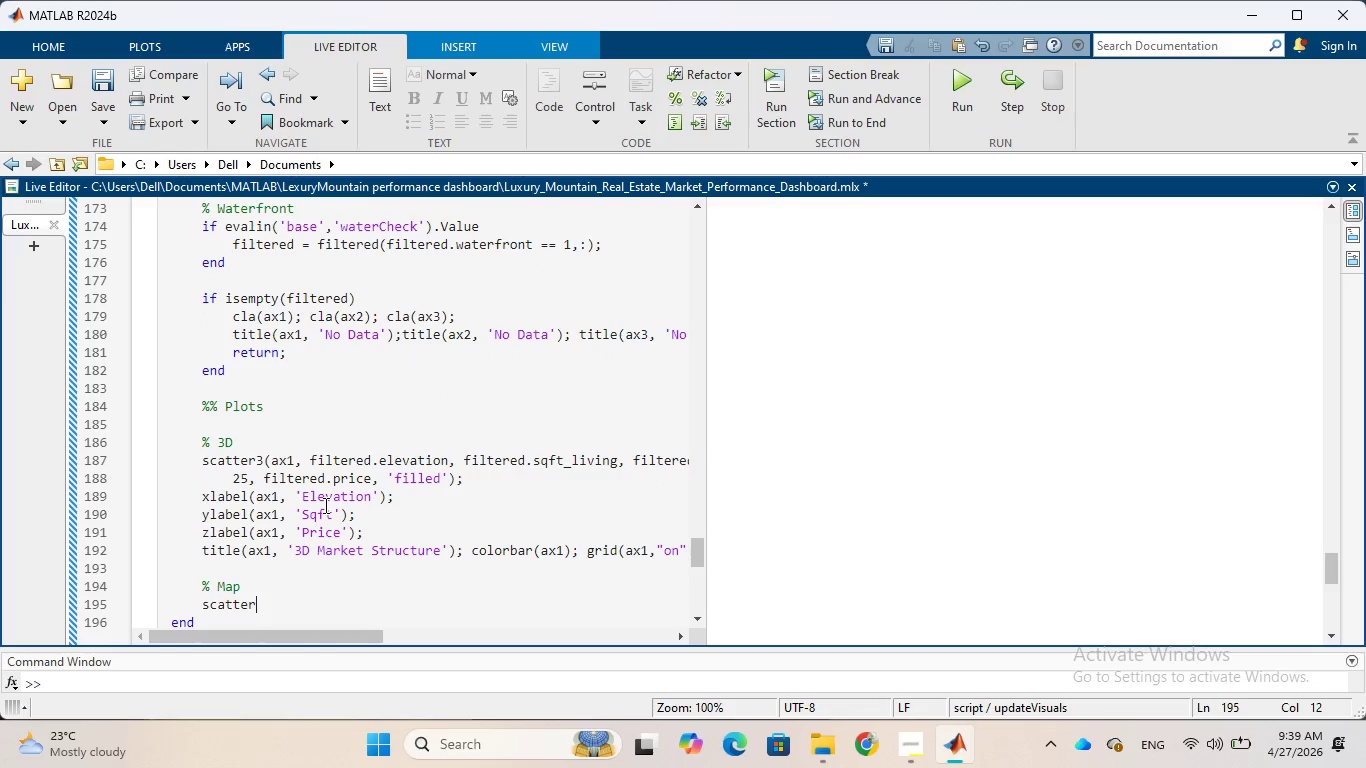 
hold_key(key=E, duration=0.34)
 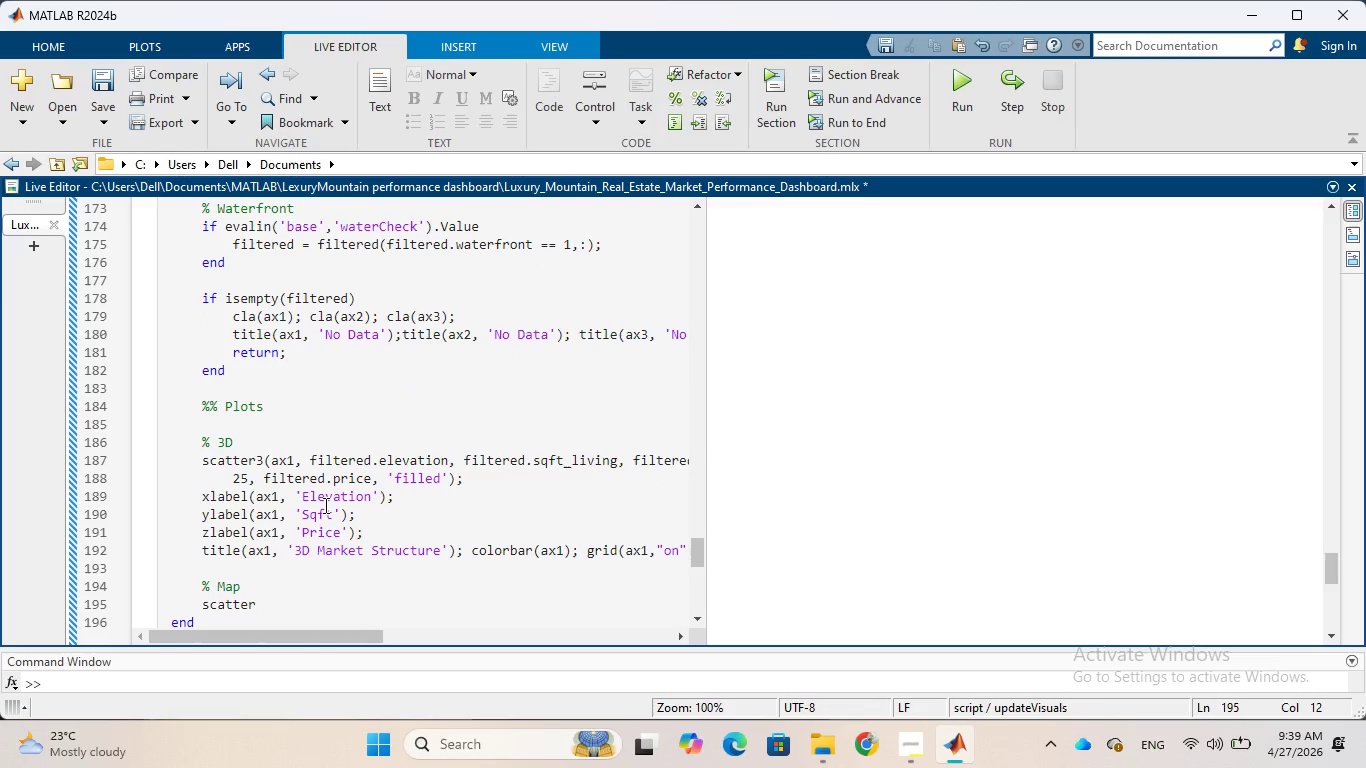 
wait(5.56)
 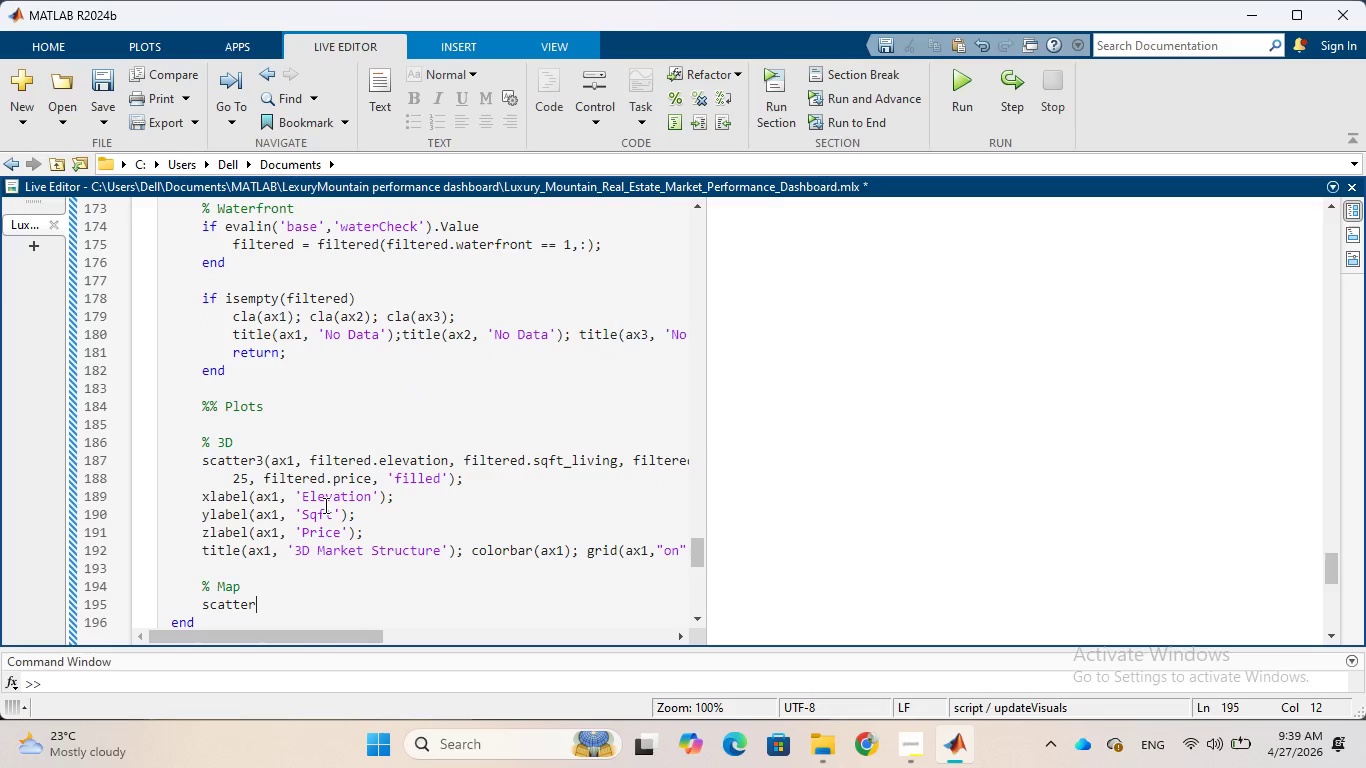 
type((ax2)
 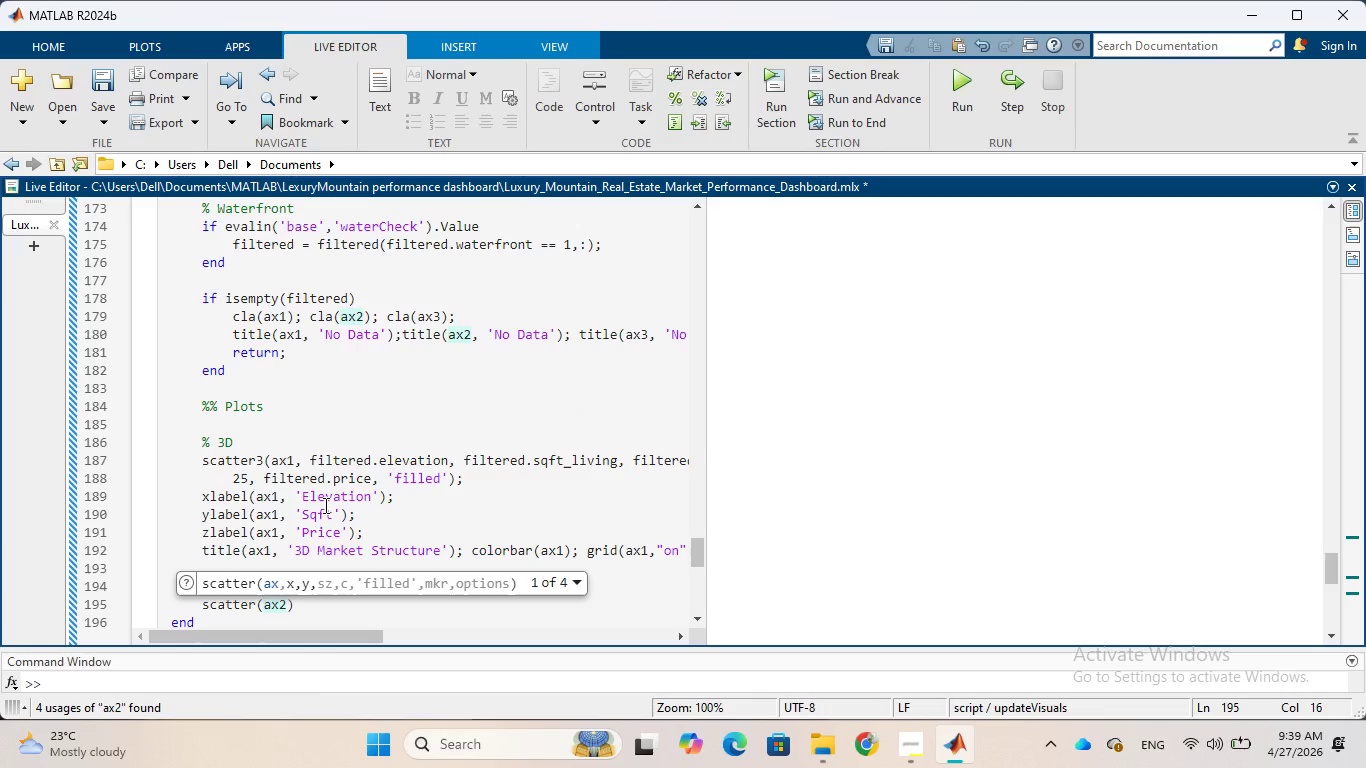 
type(, filtered)
 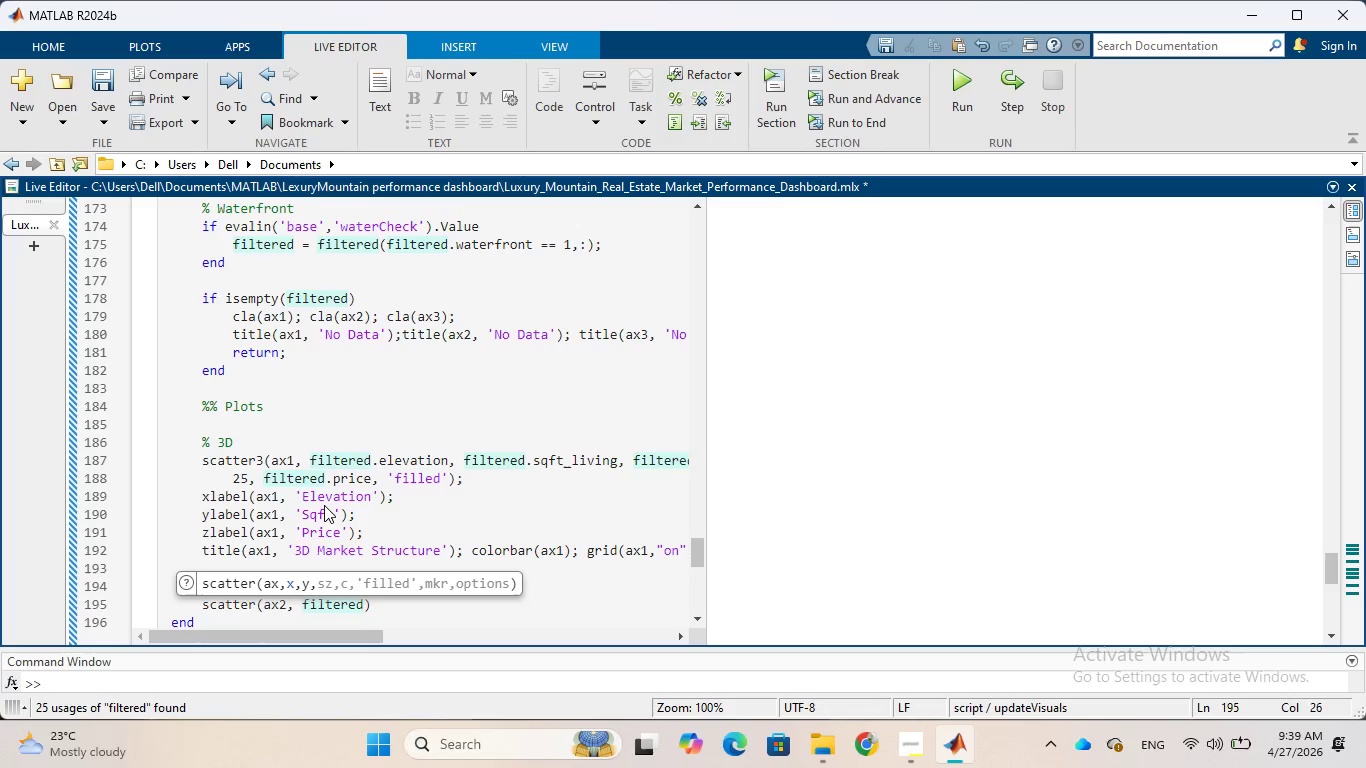 
wait(15.75)
 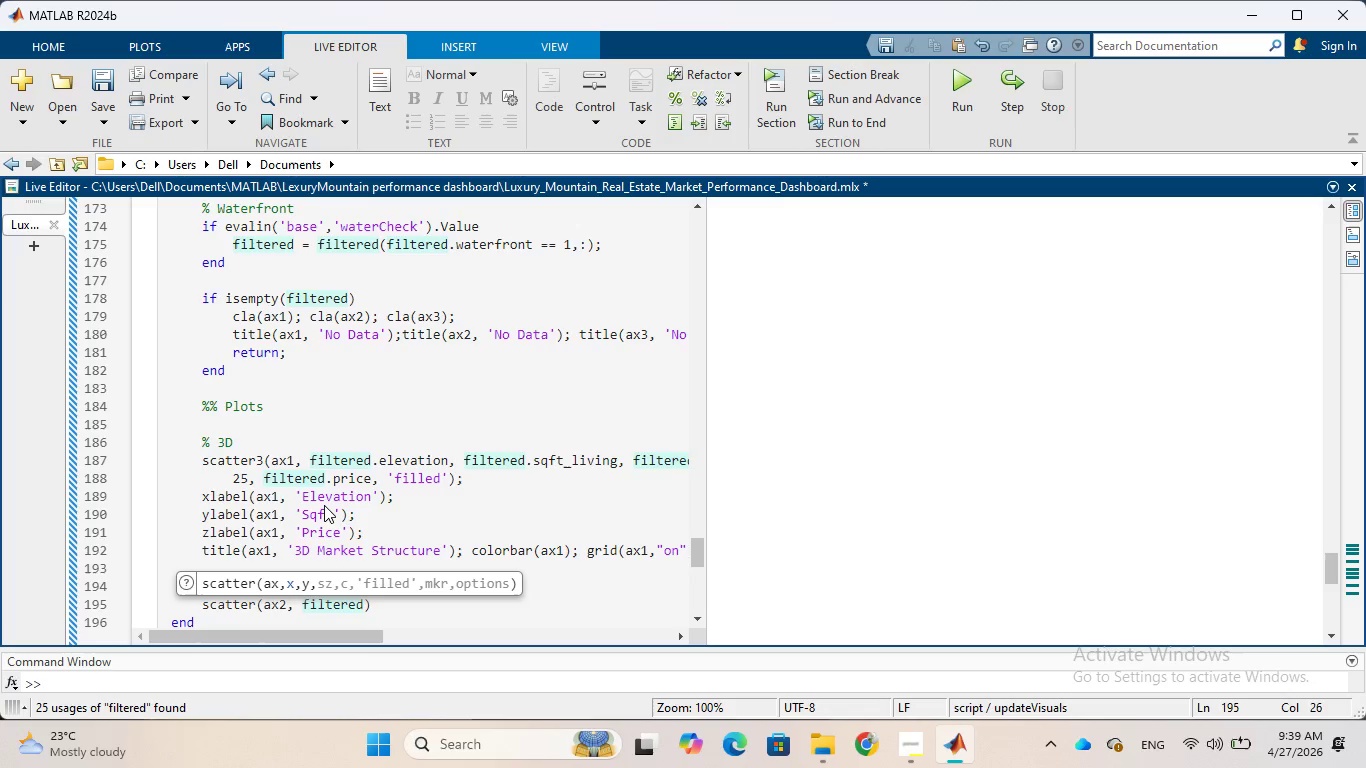 
type(.long)
 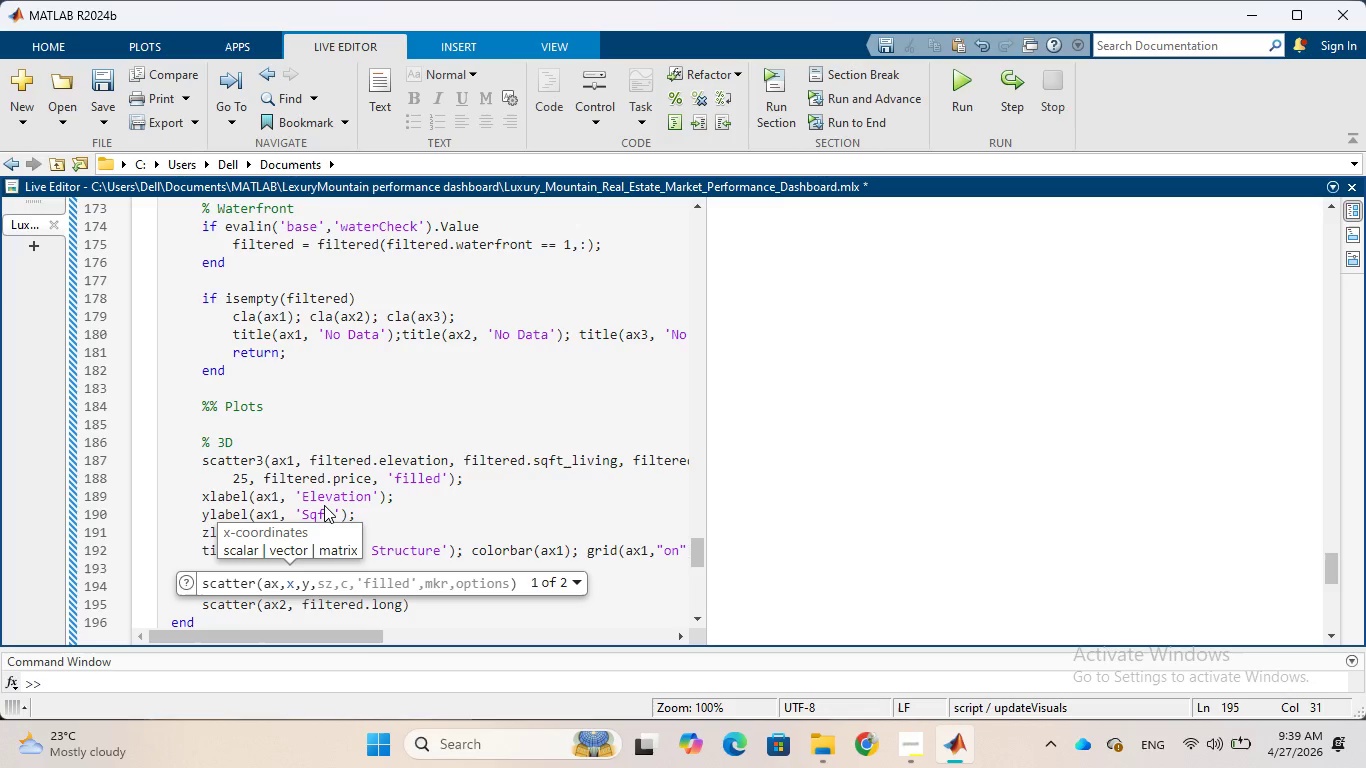 
type(, filtee)
key(Backspace)
 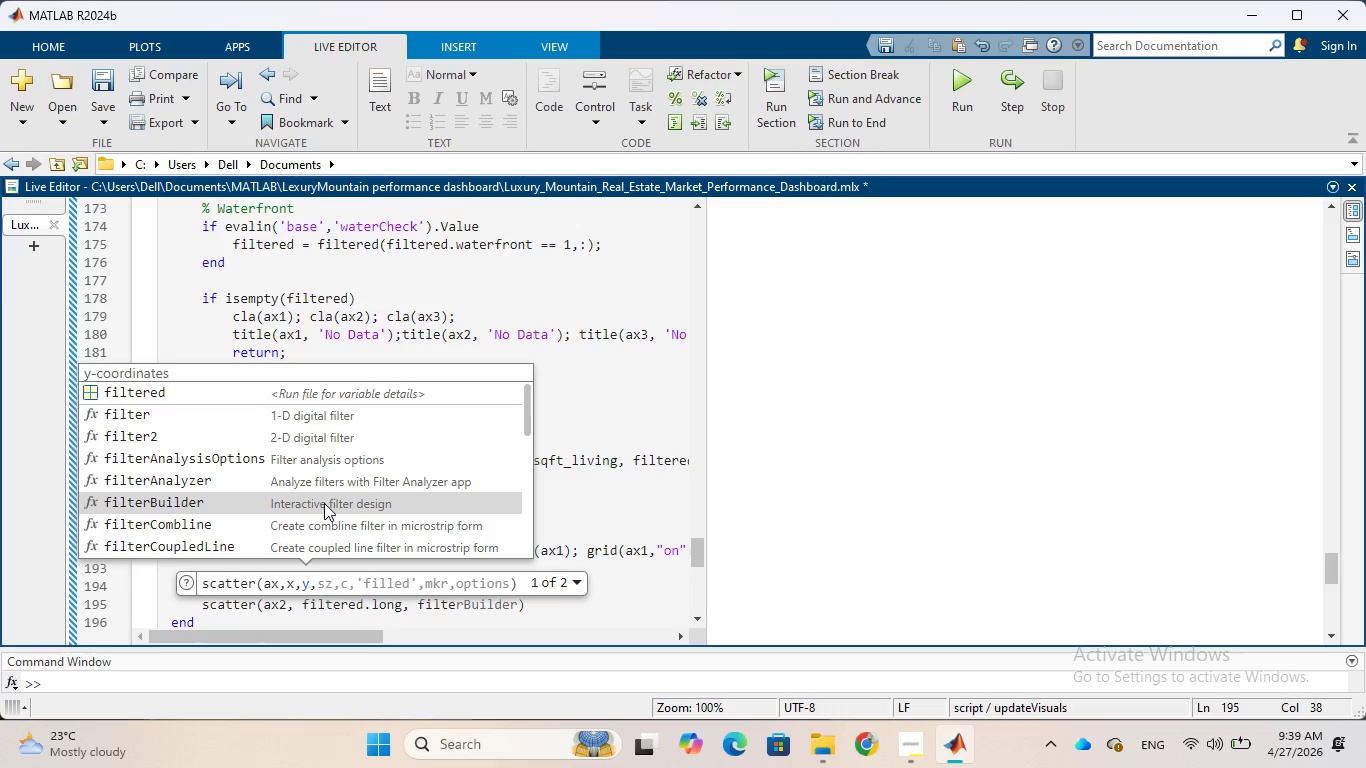 
wait(16.47)
 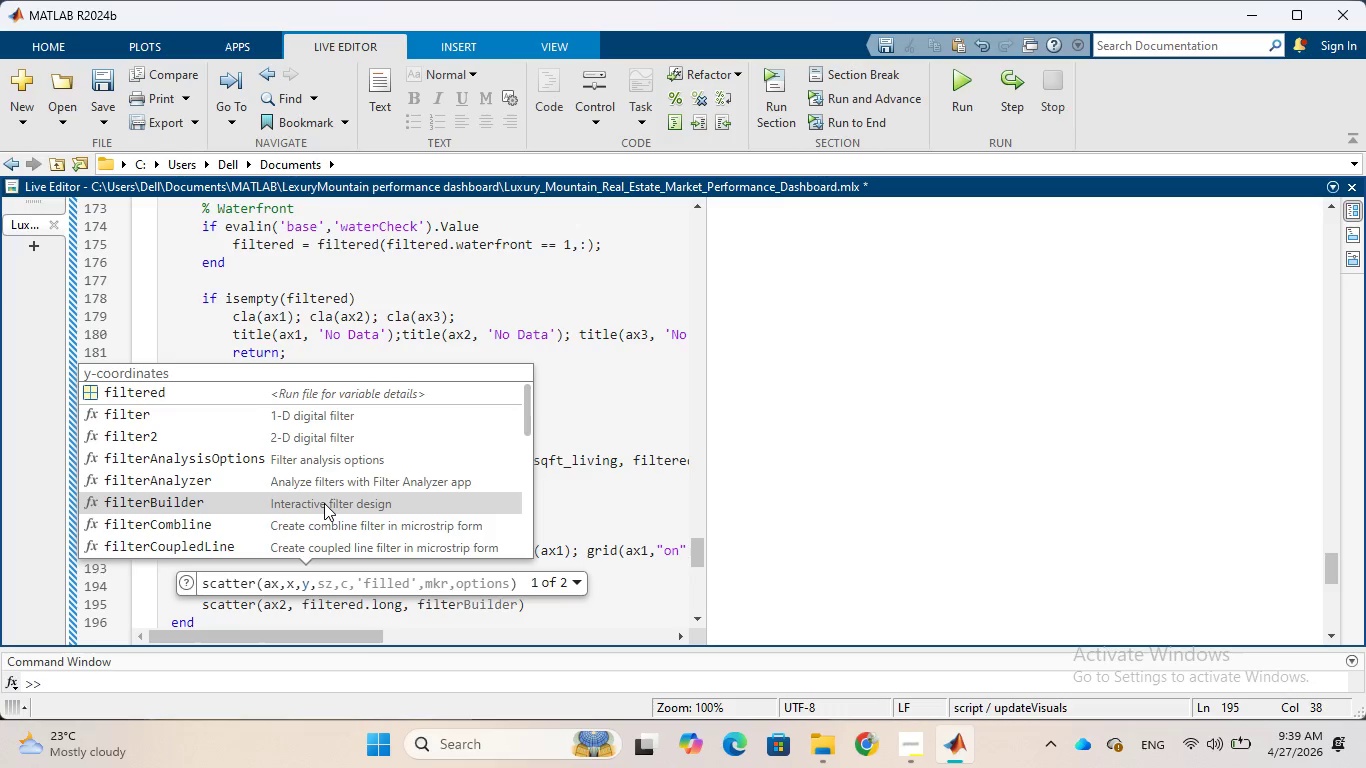 
type(.lat)
 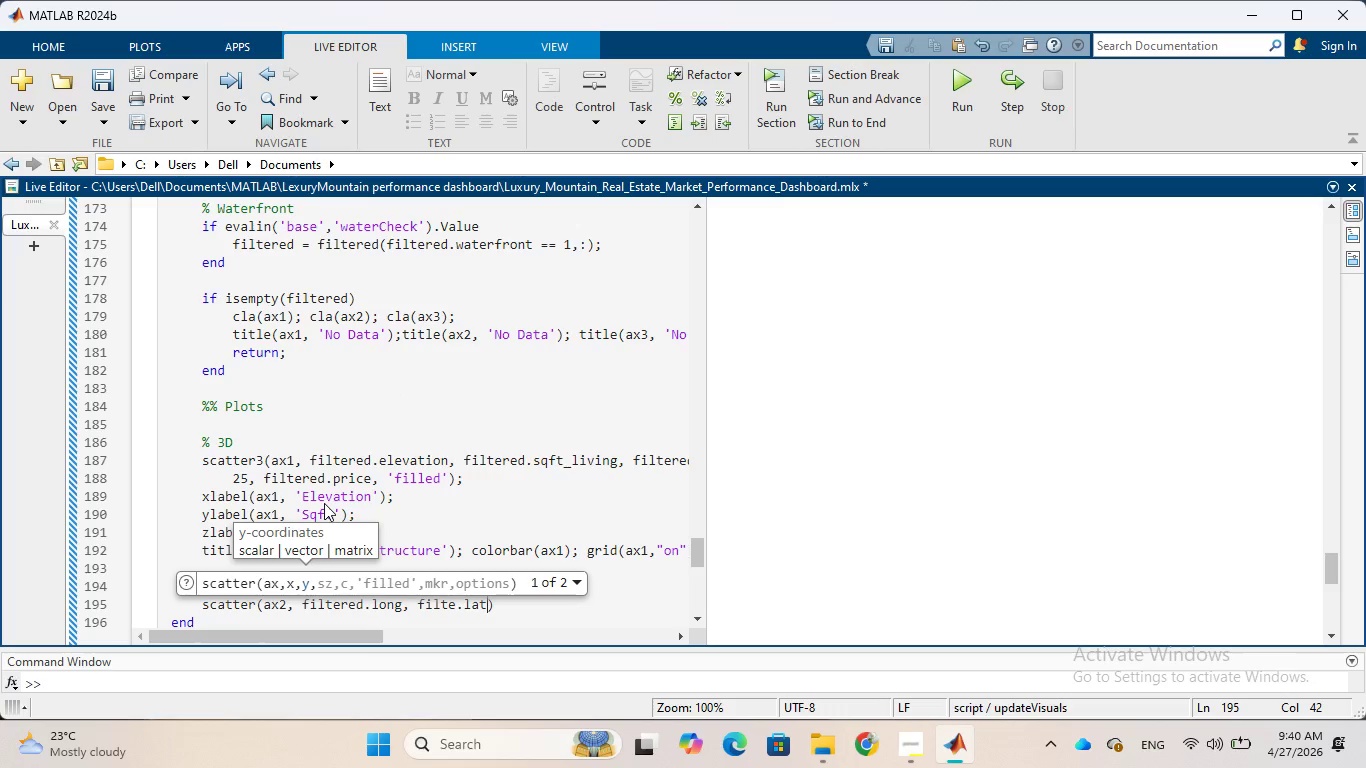 
key(Comma)
 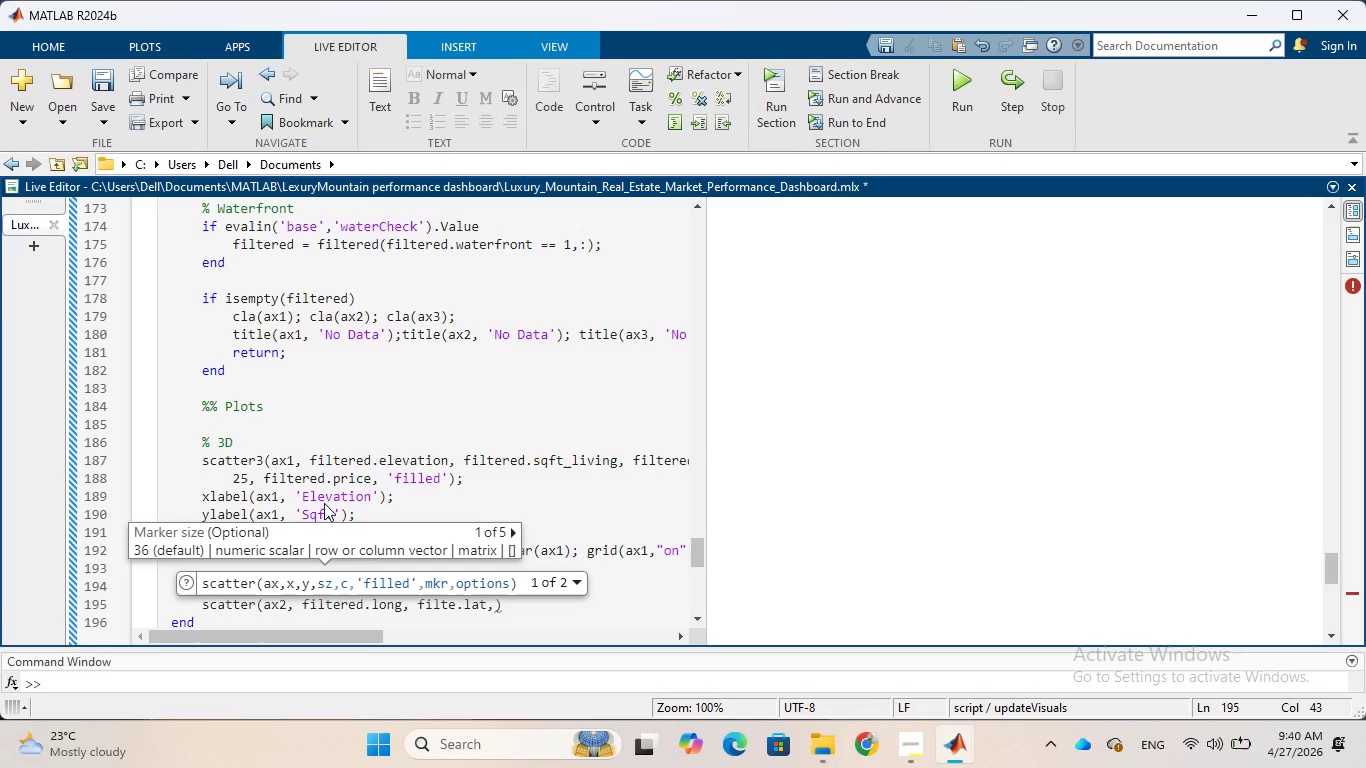 
wait(7.47)
 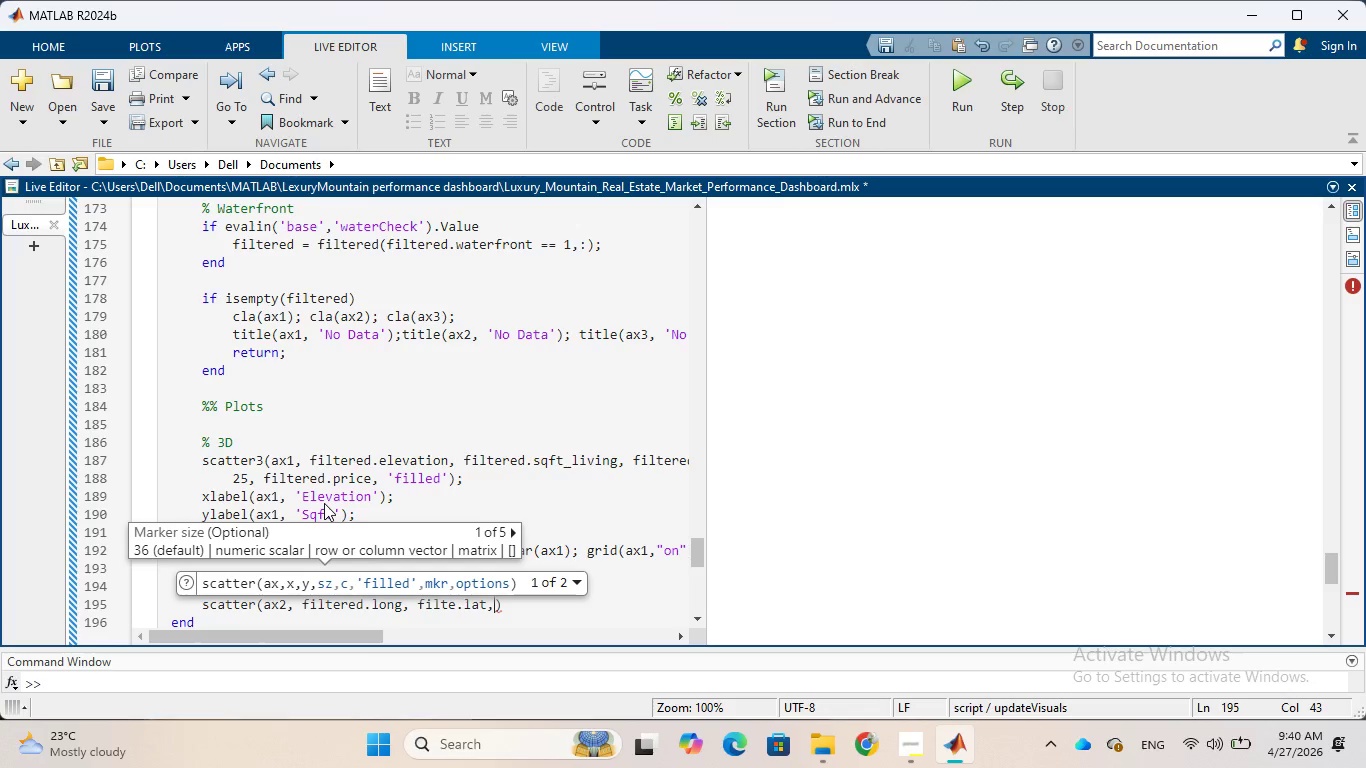 
key(Period)
 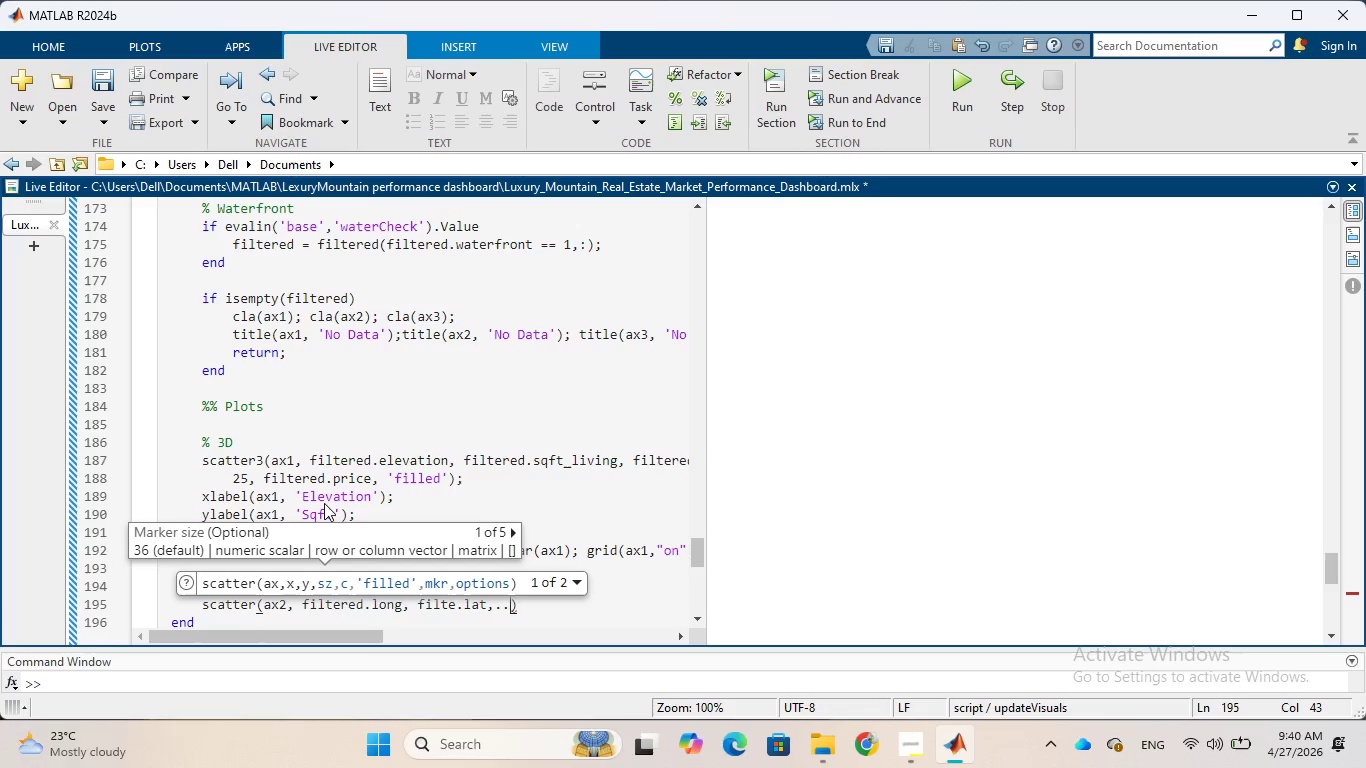 
key(Period)
 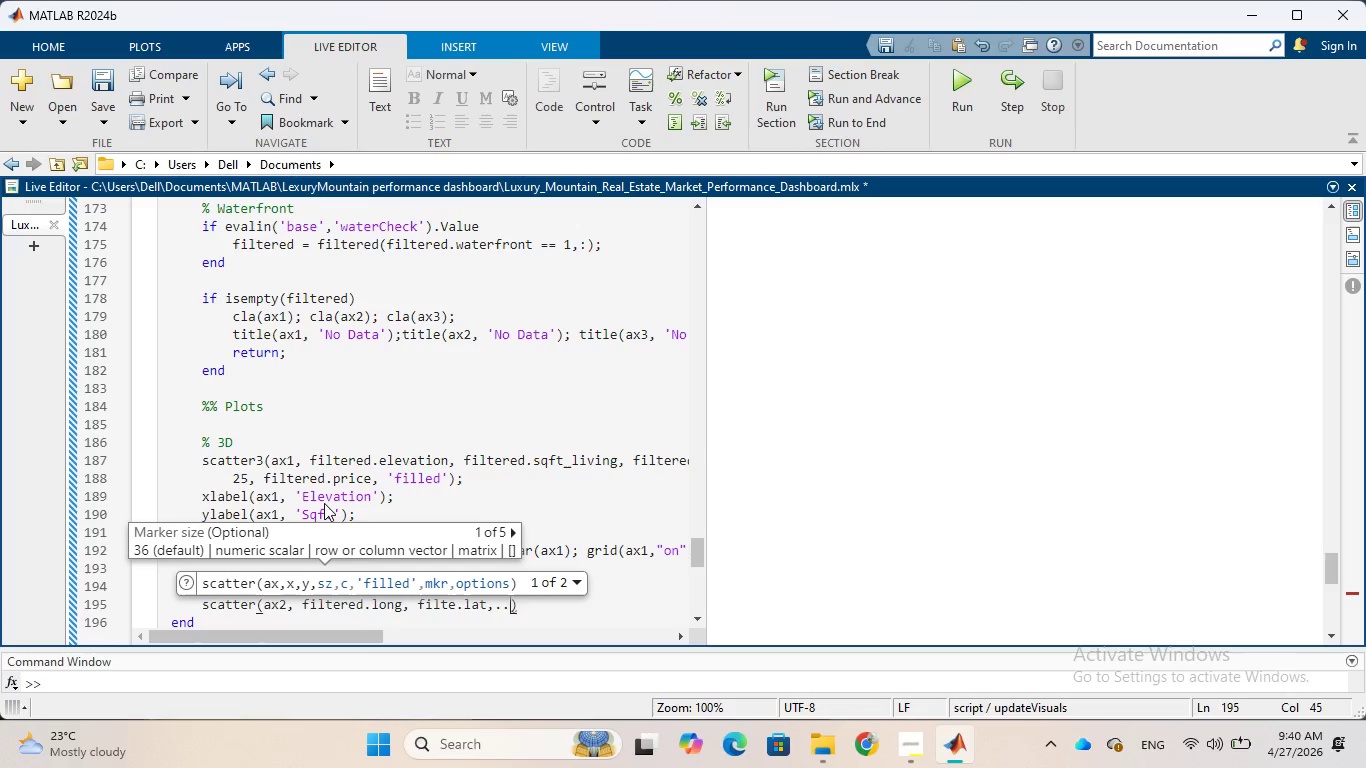 
key(Period)
 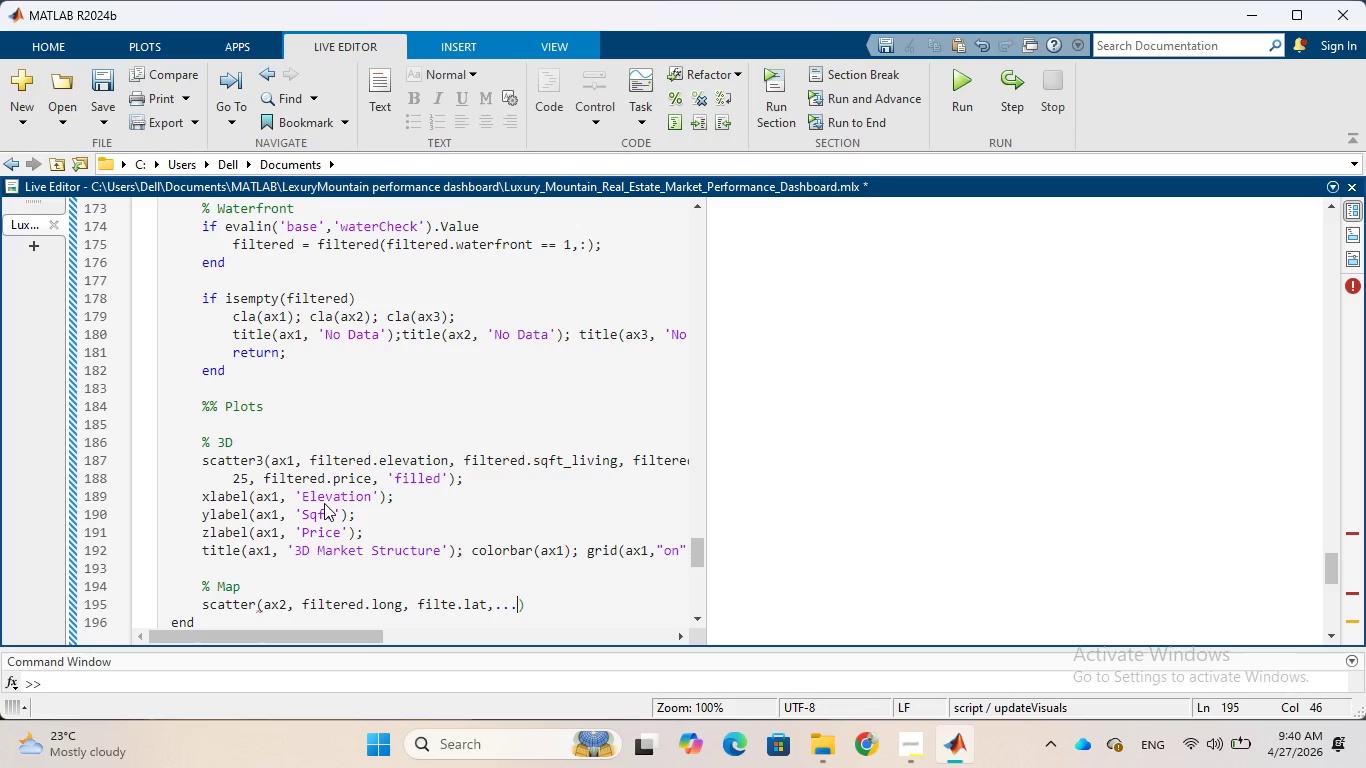 
wait(5.31)
 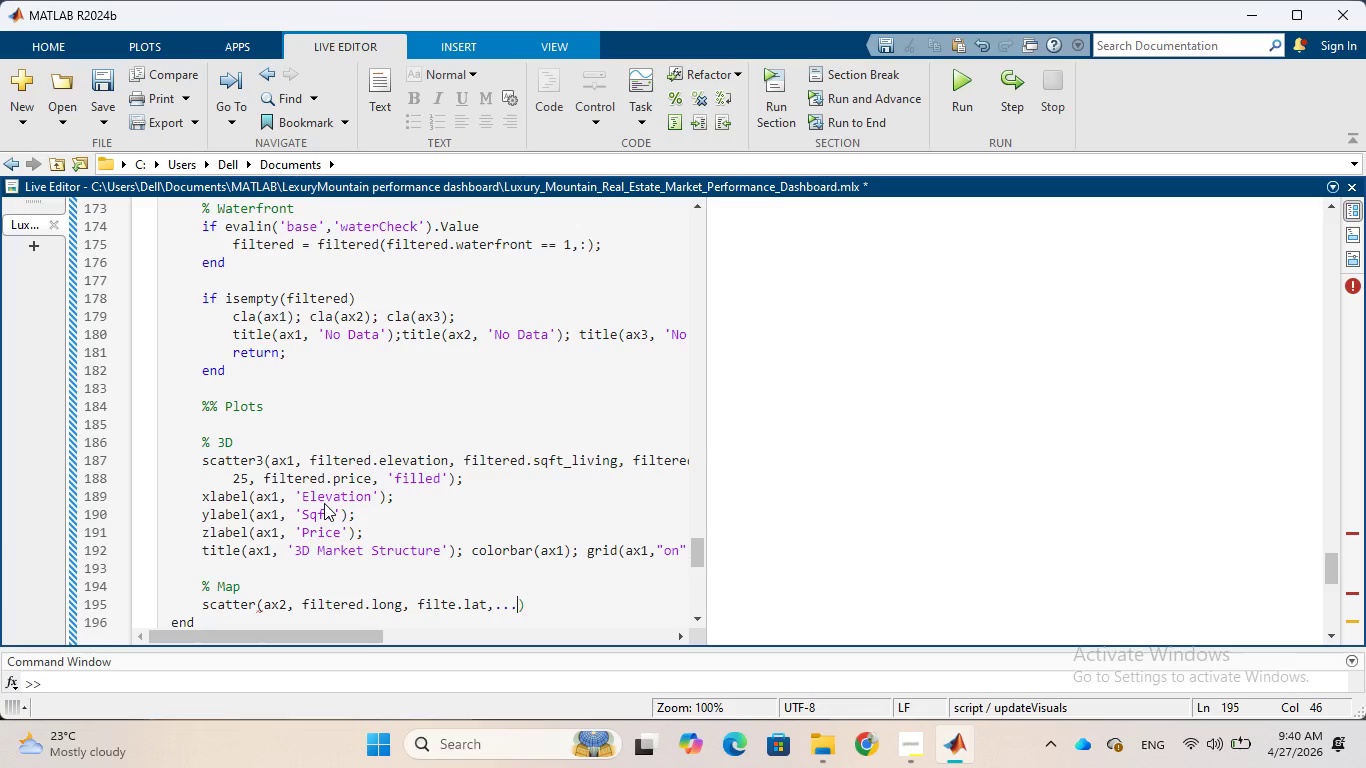 
key(Enter)
 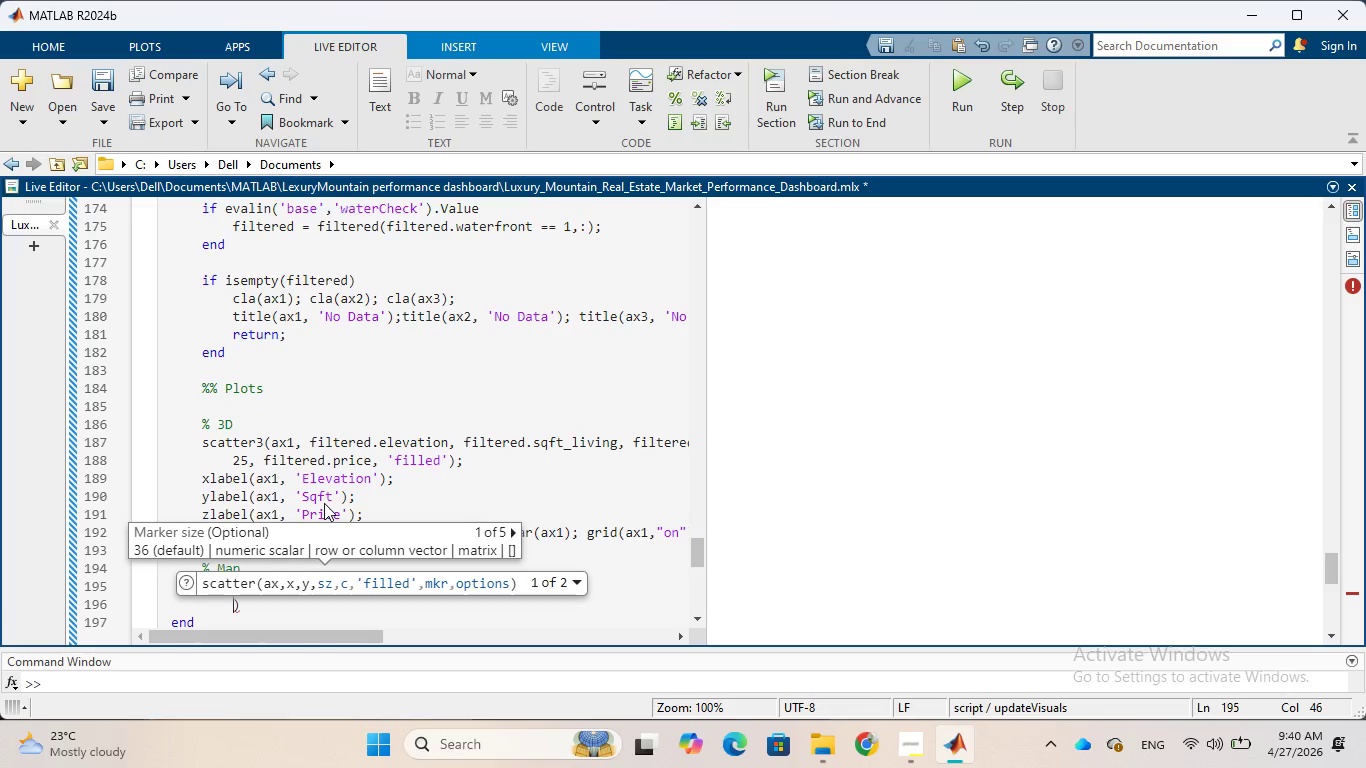 
type(40)
 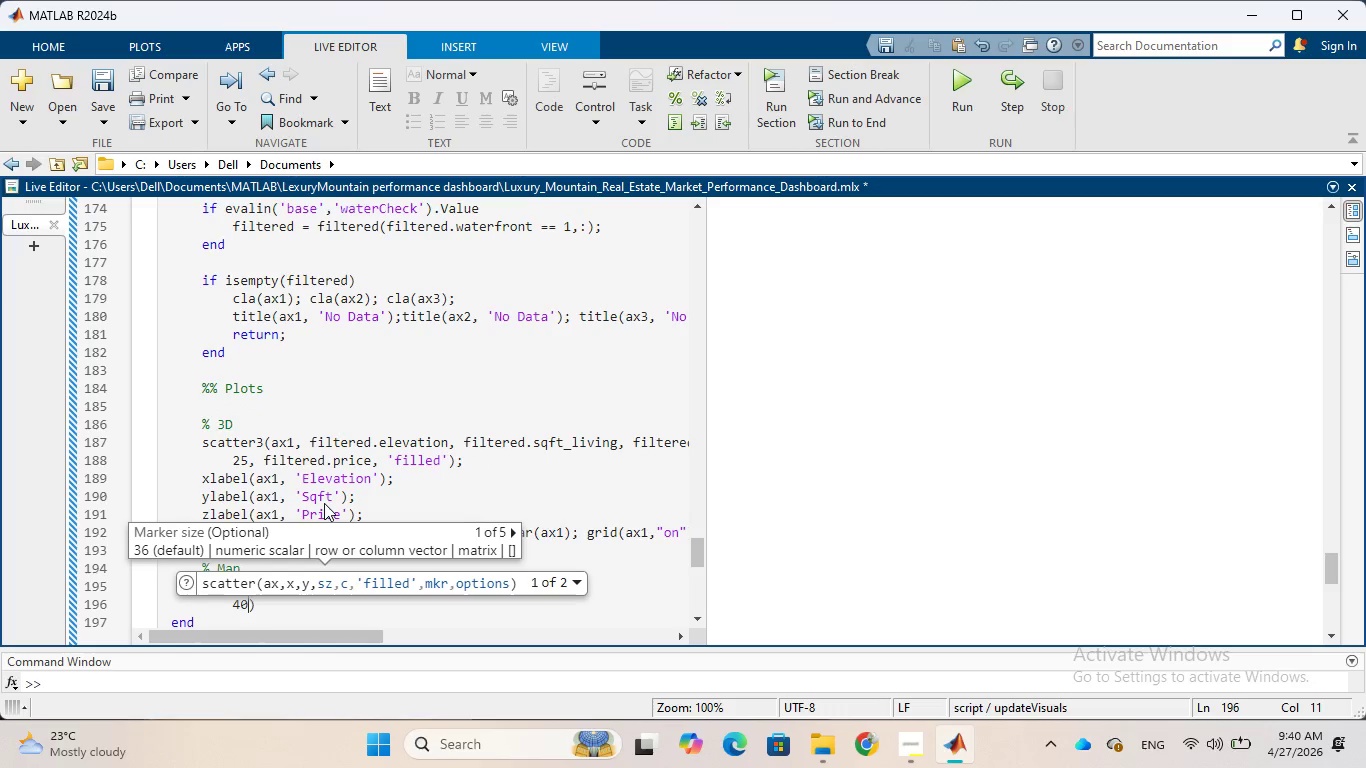 
wait(6.36)
 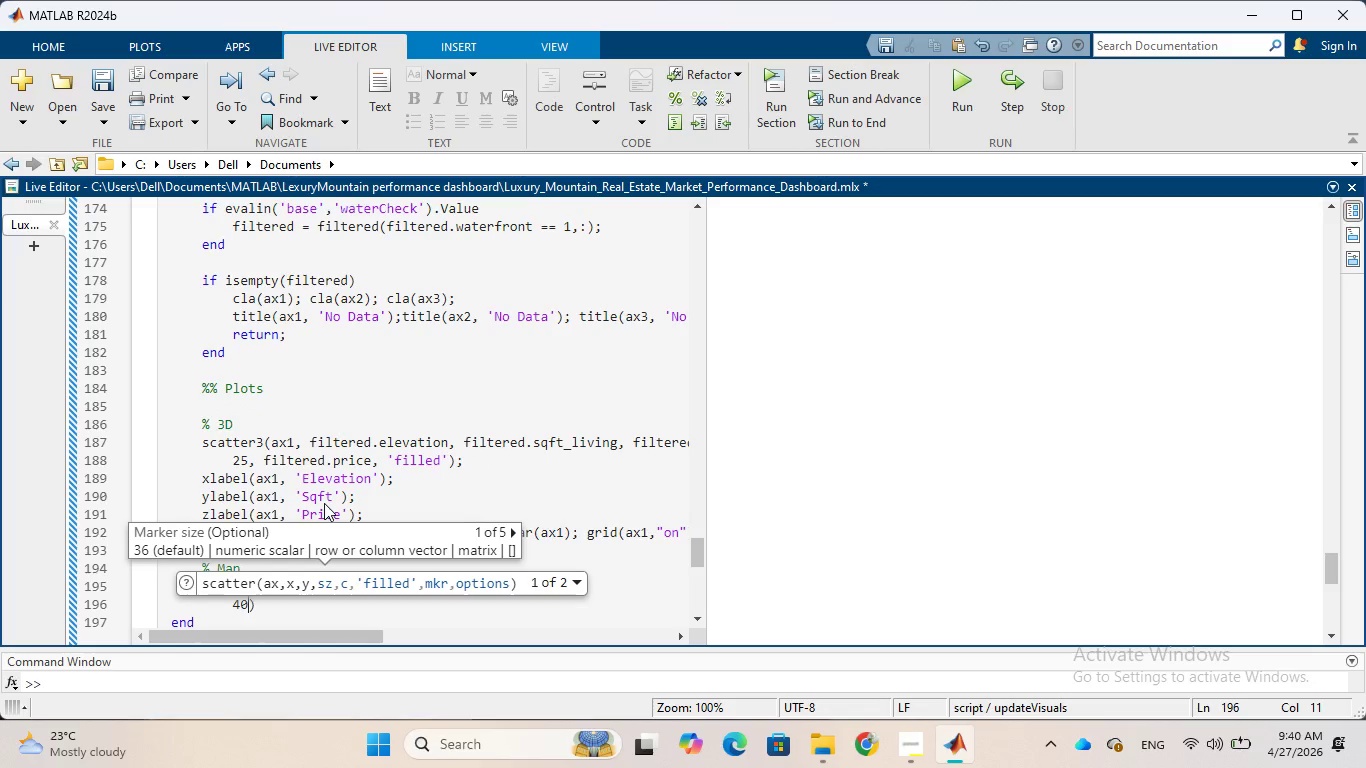 
key(Comma)
 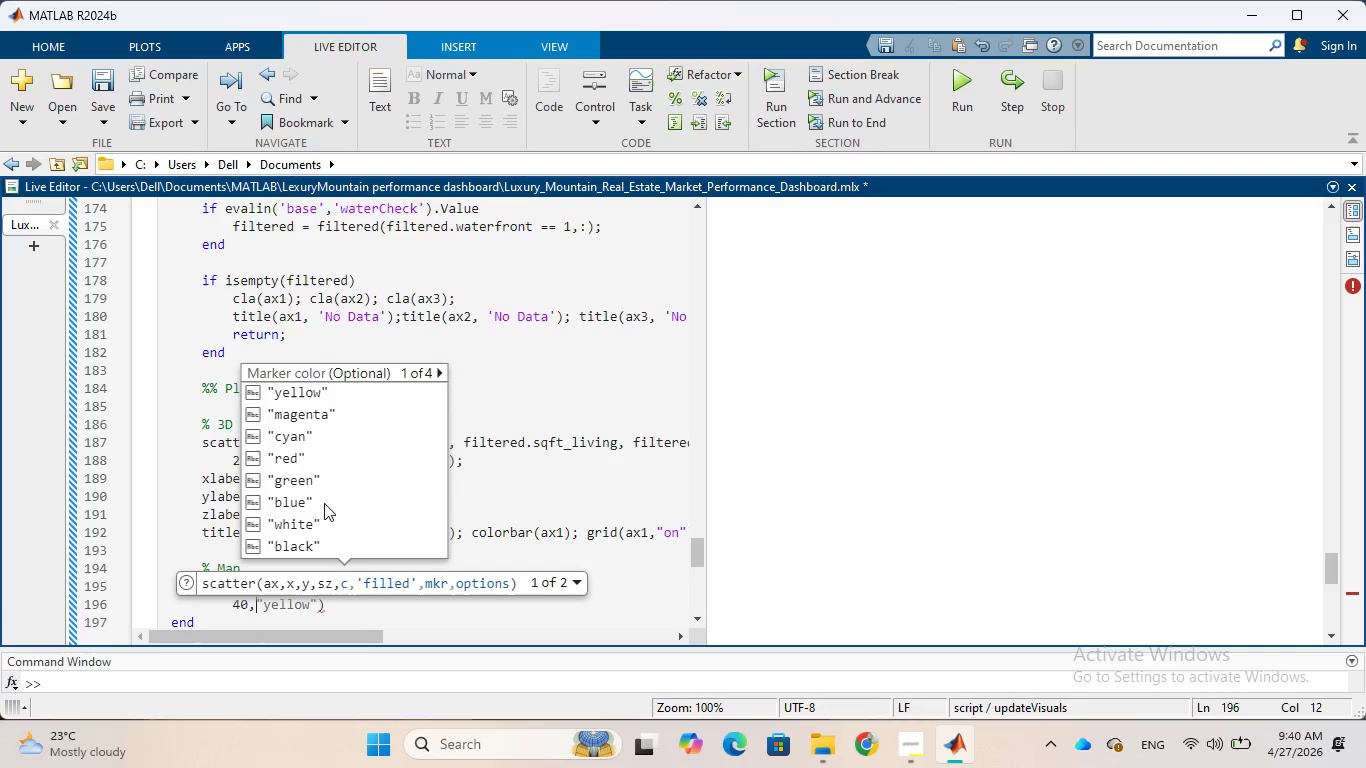 
key(Space)
 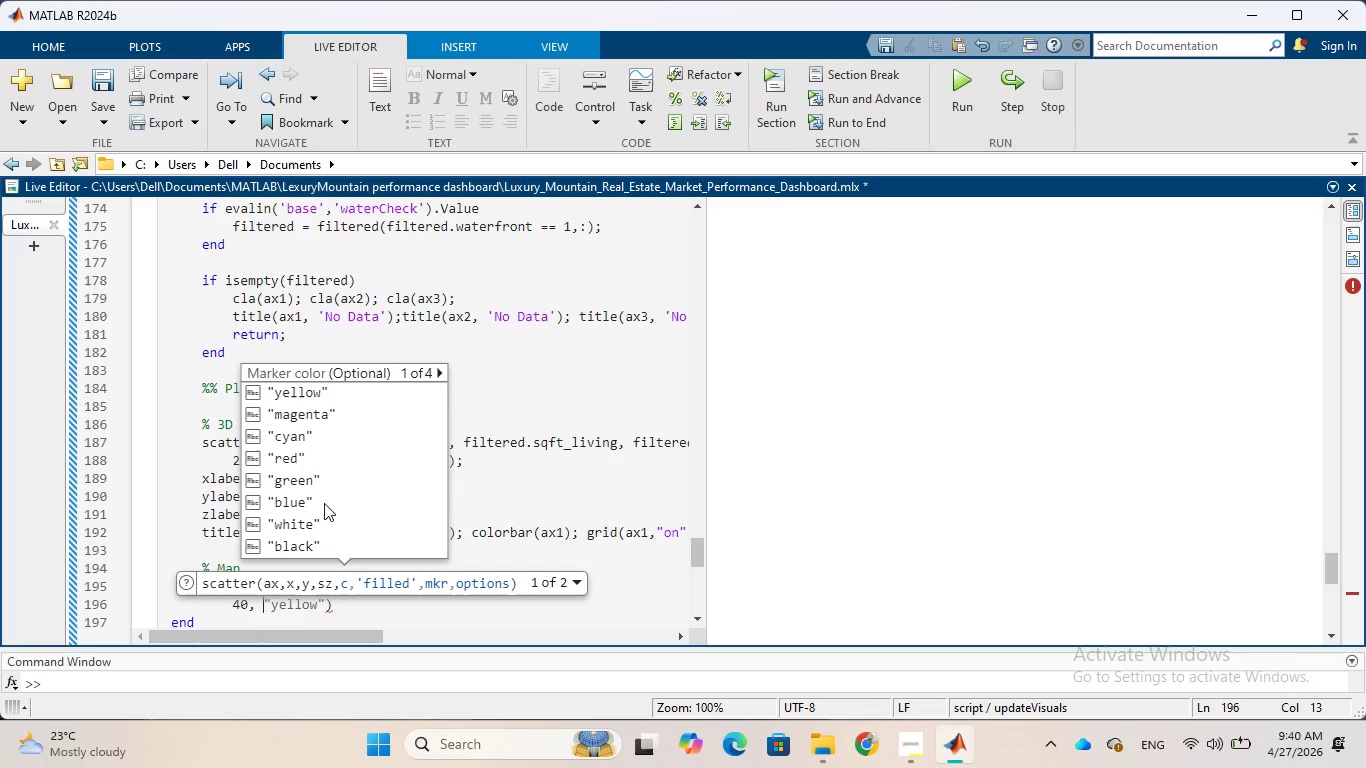 
type(filtered.priceft)
 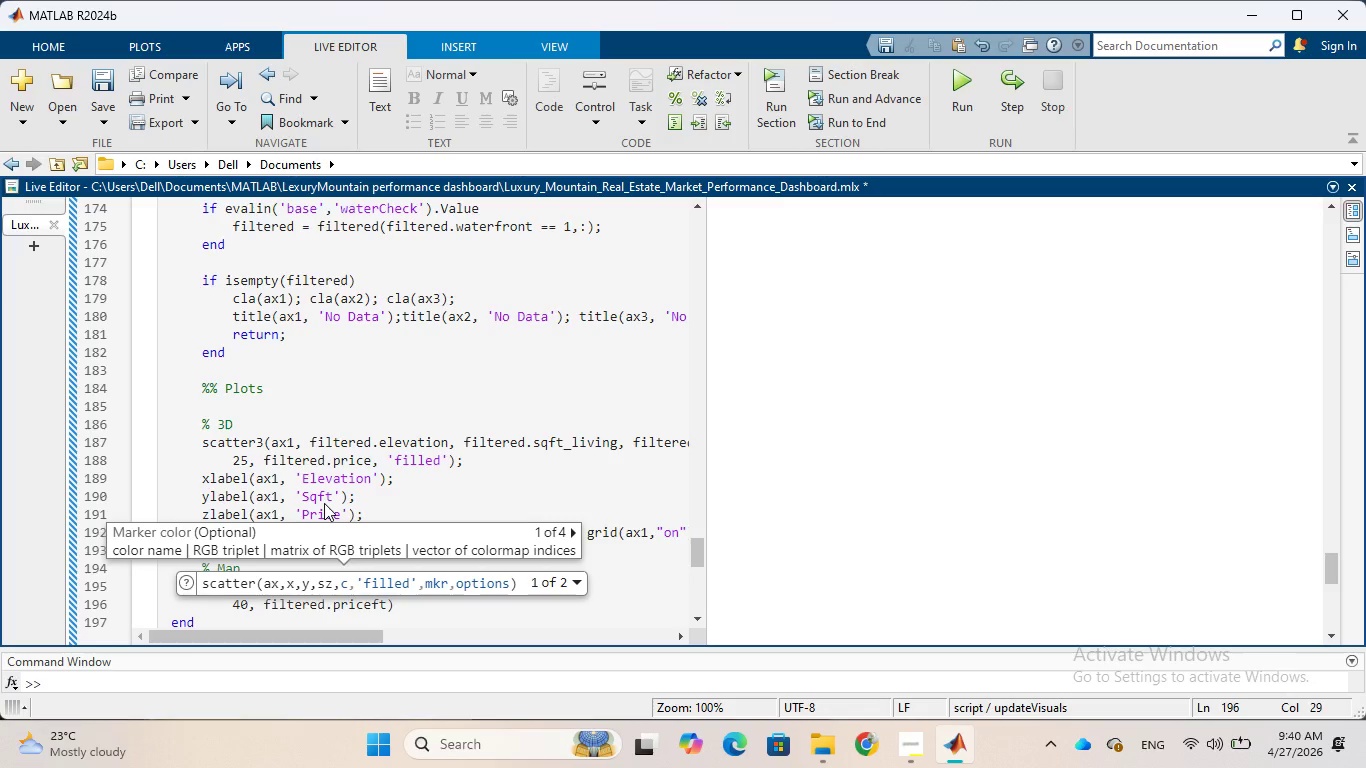 
key(ArrowLeft)
 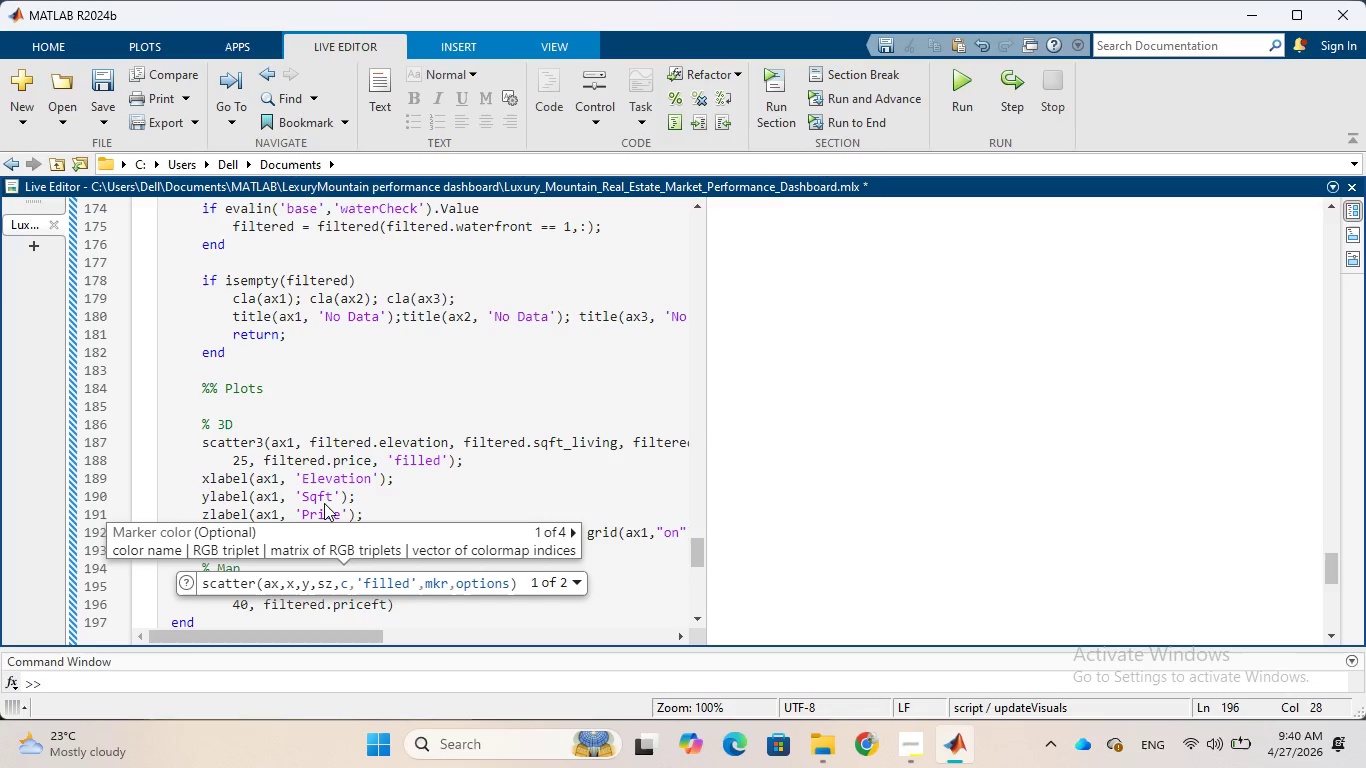 
key(ArrowLeft)
 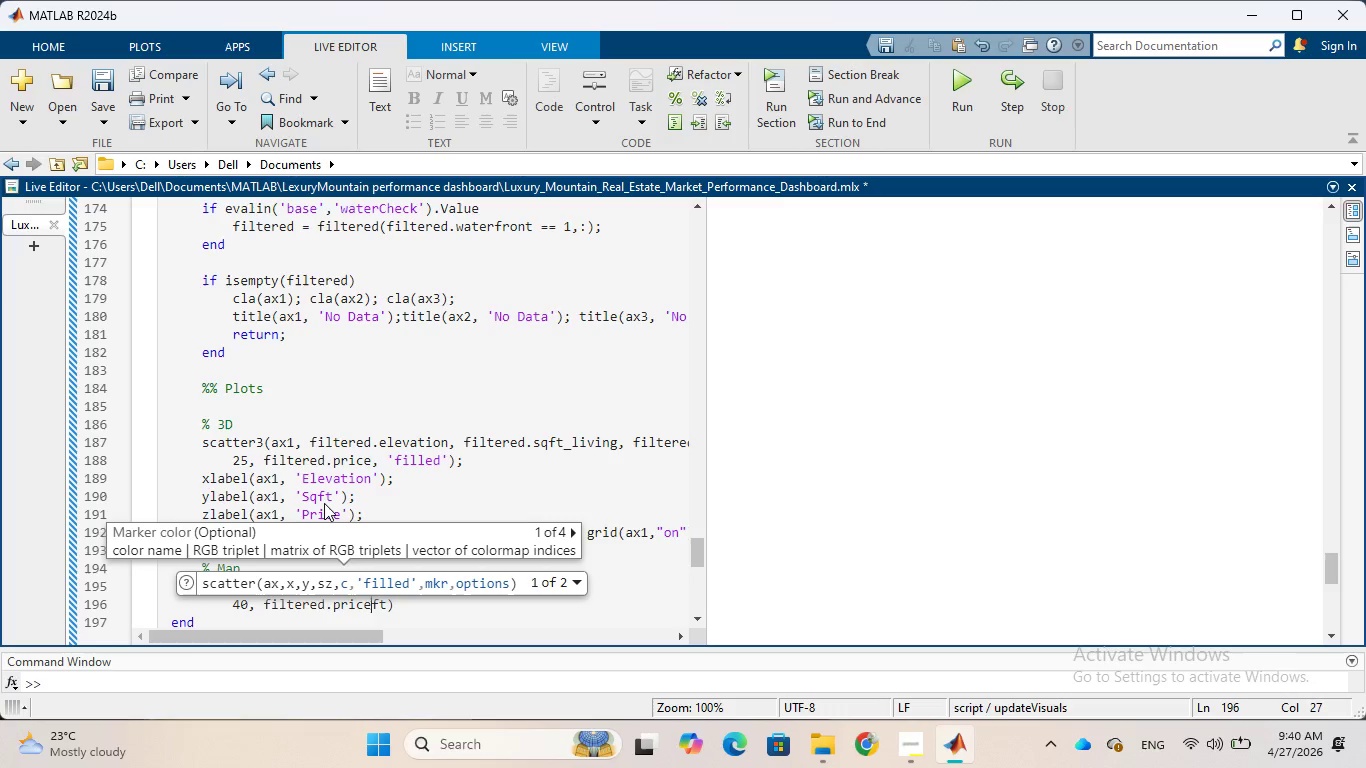 
key(Shift+Minus)
 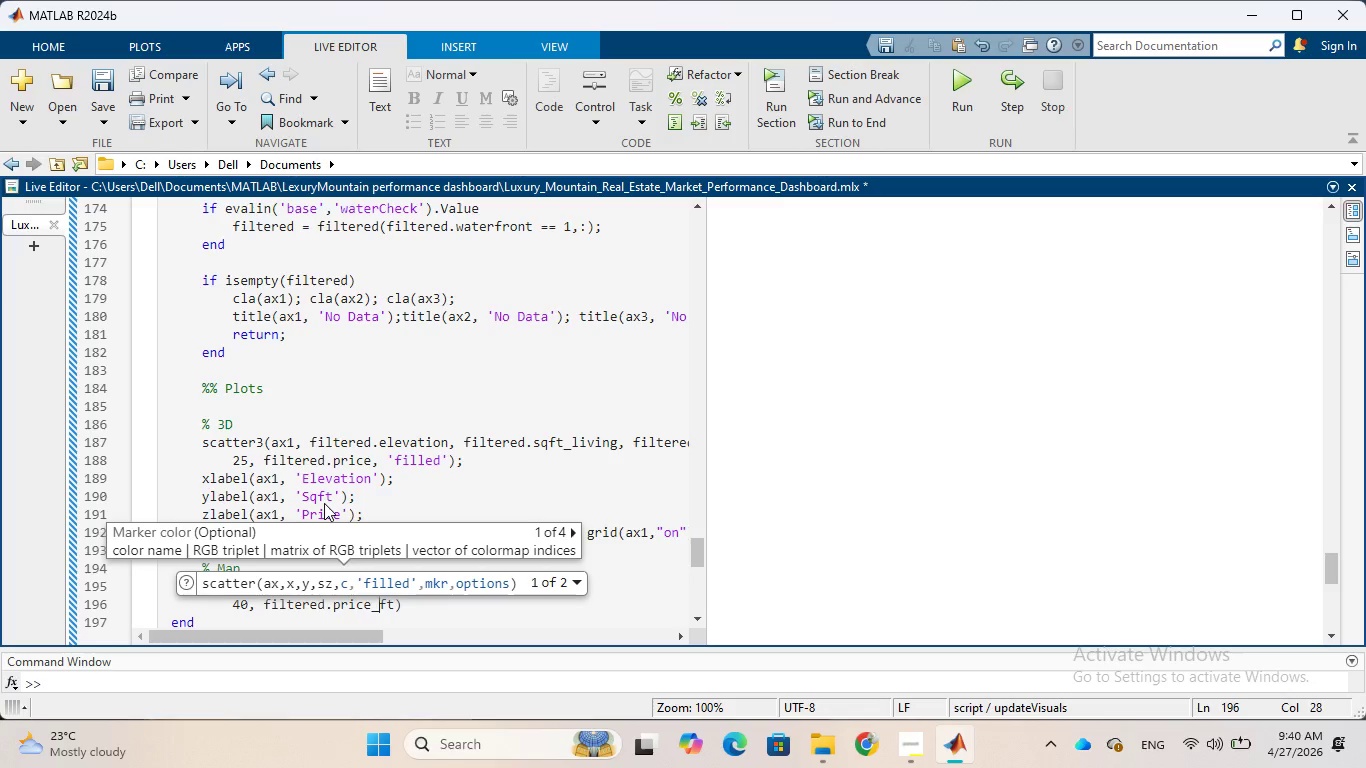 
type(sq)
 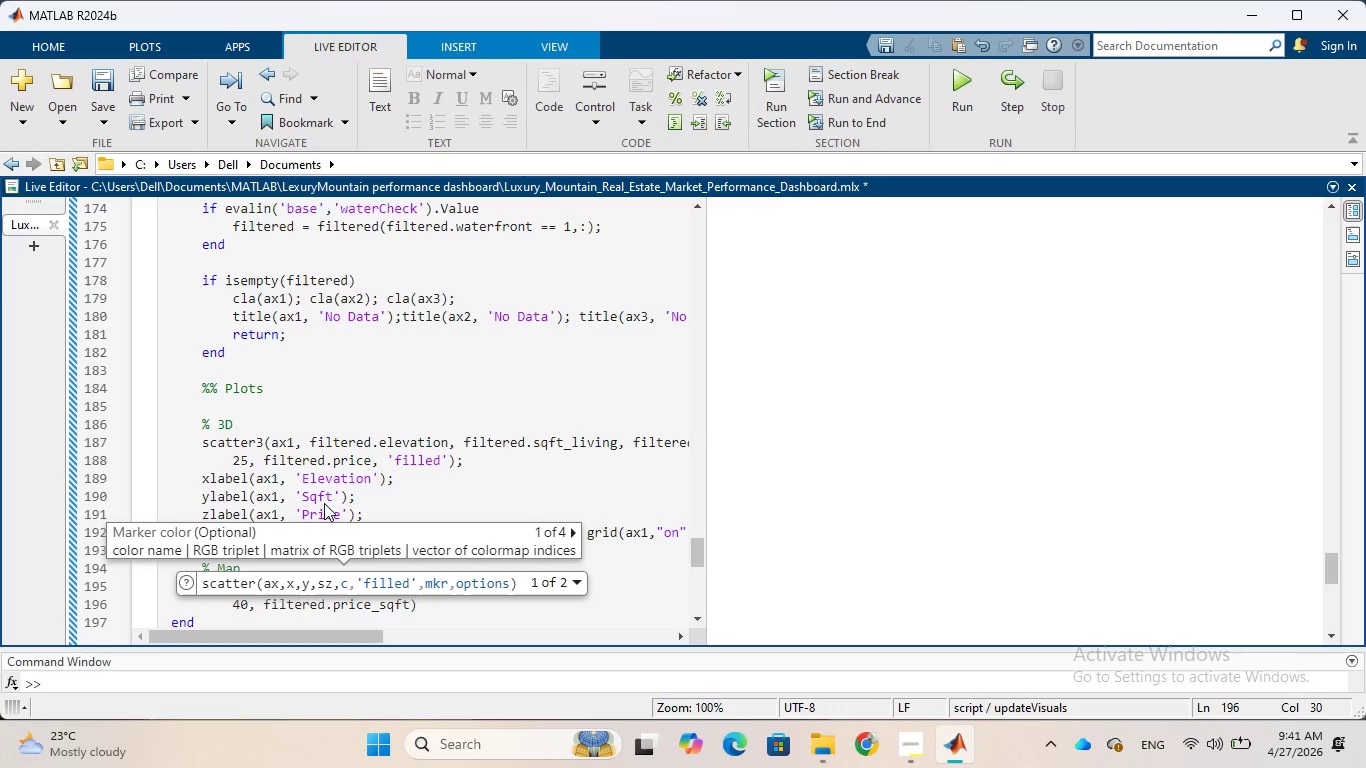 
wait(6.0)
 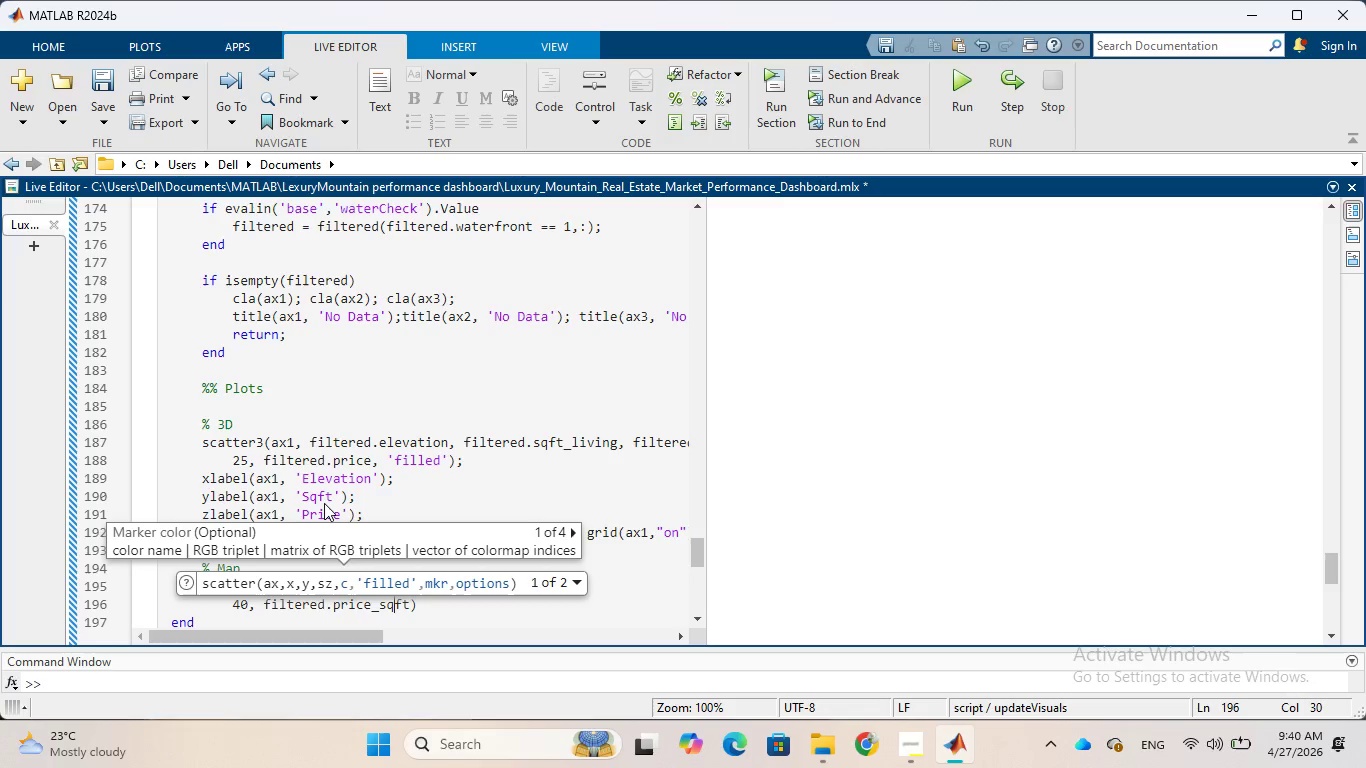 
key(ArrowRight)
 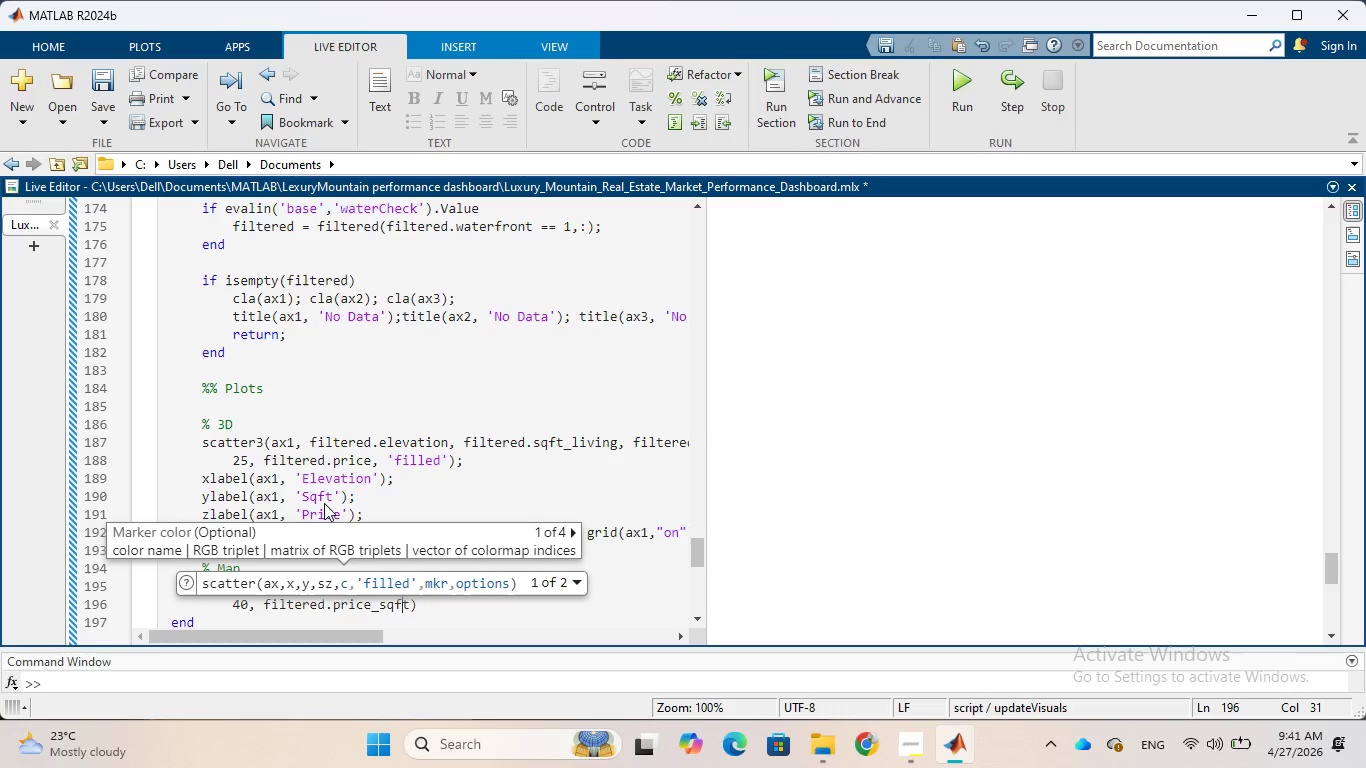 
key(ArrowRight)
 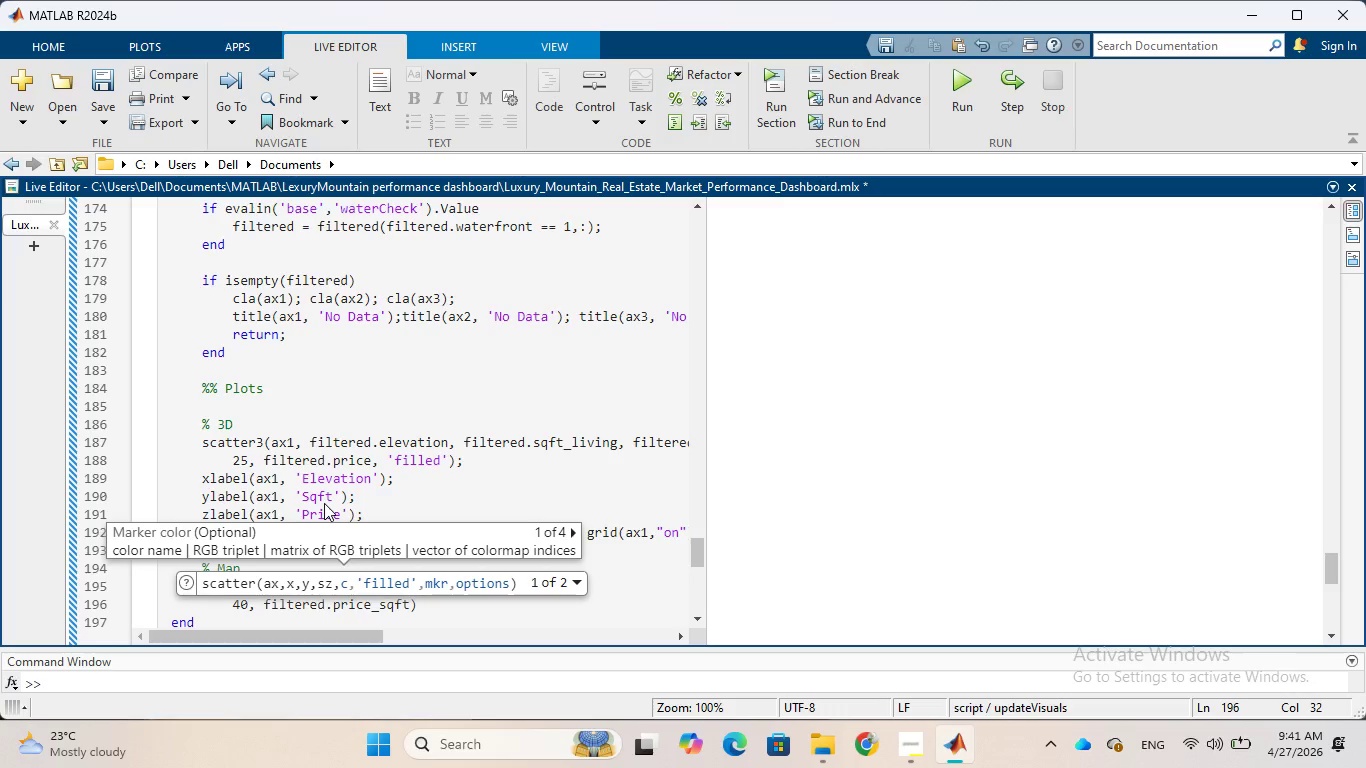 
key(Comma)
 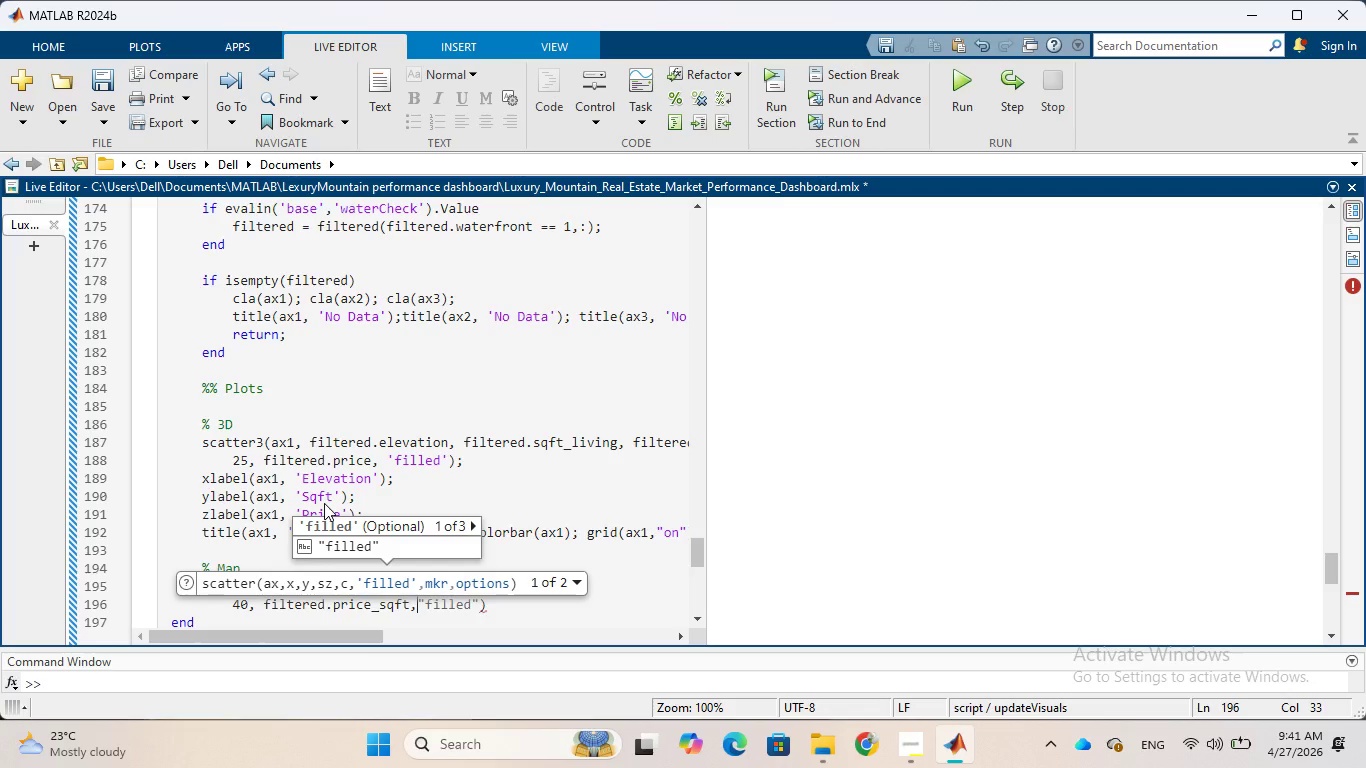 
key(Tab)
 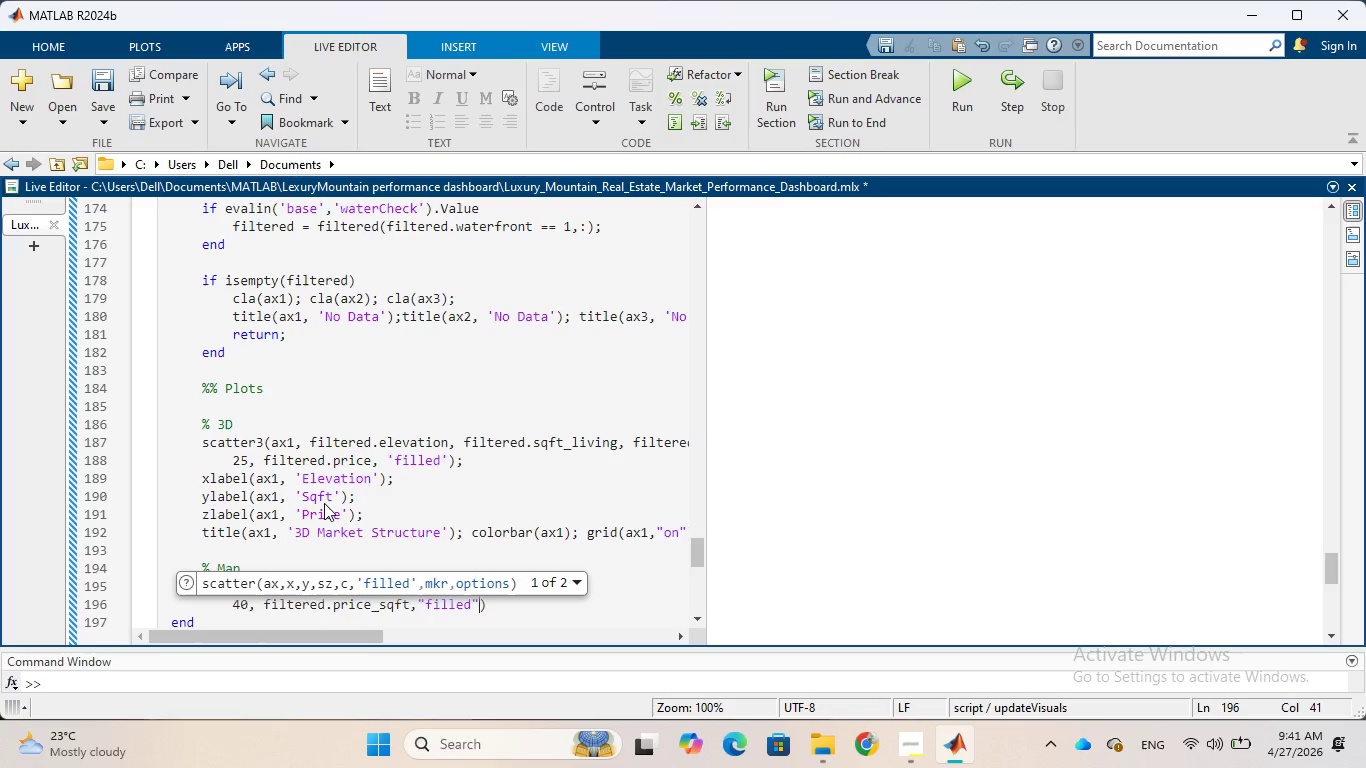 
wait(9.77)
 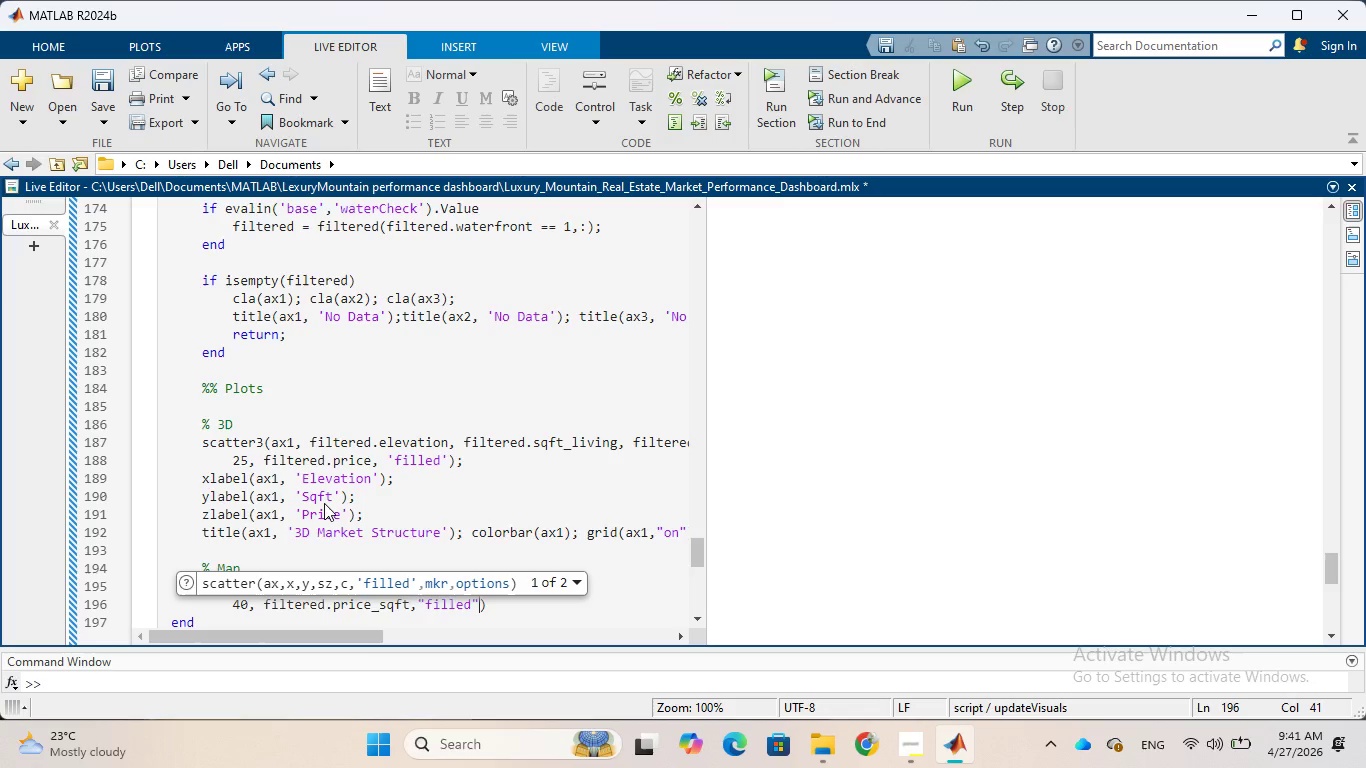 
key(ArrowRight)
 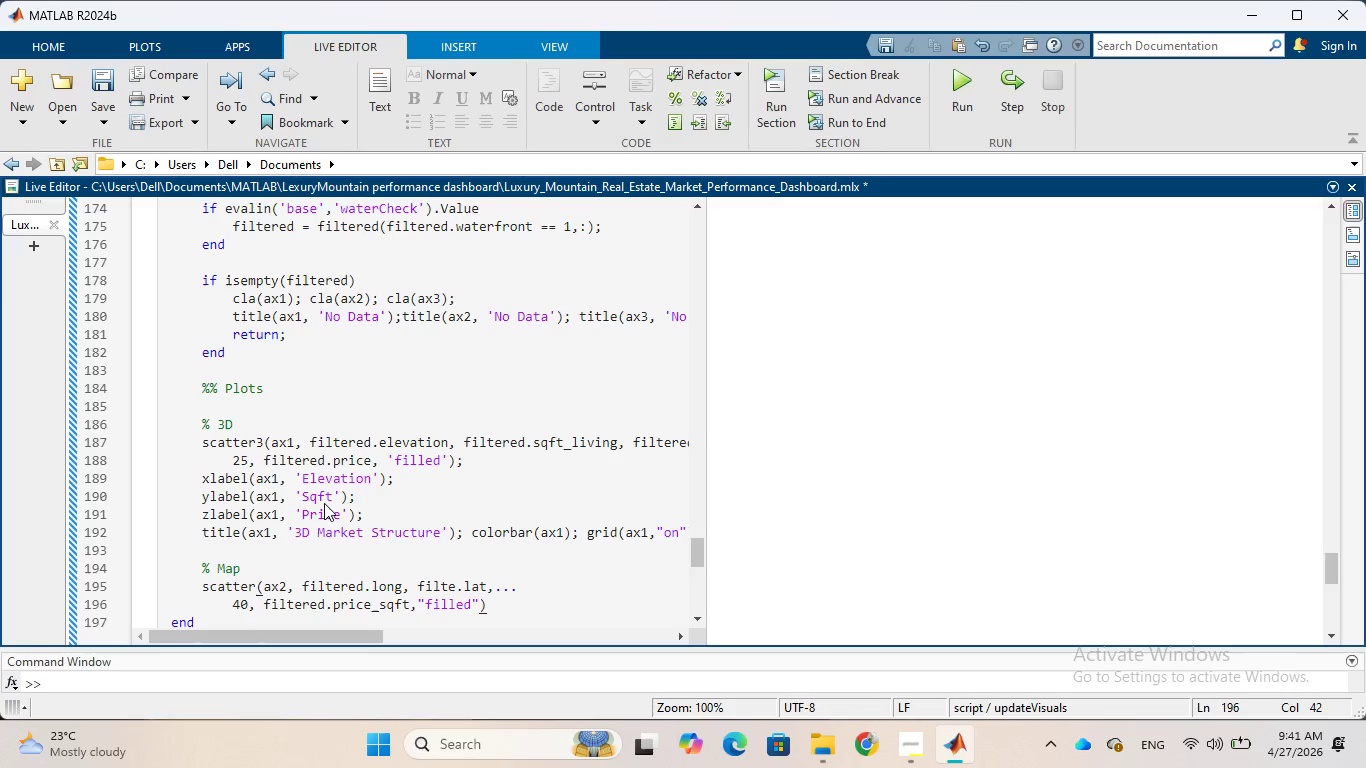 
key(Semicolon)
 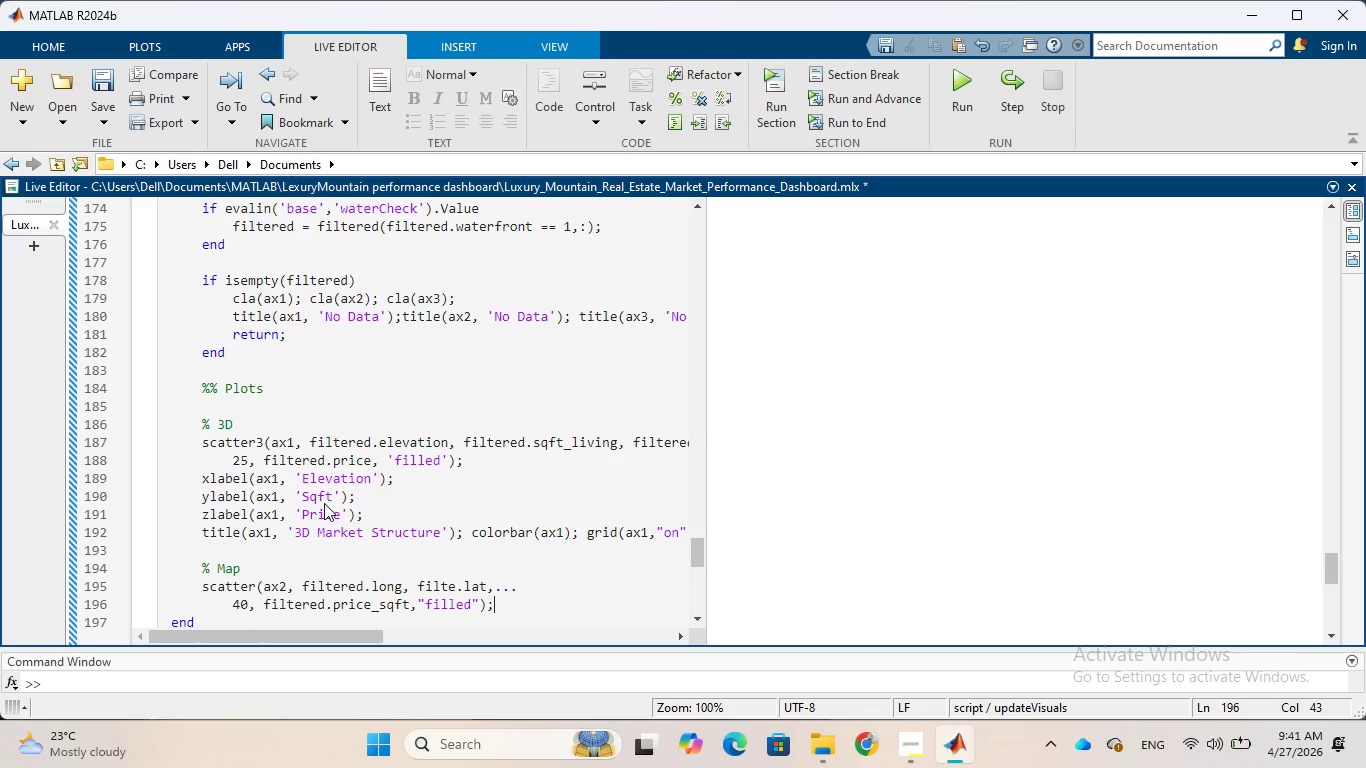 
wait(5.14)
 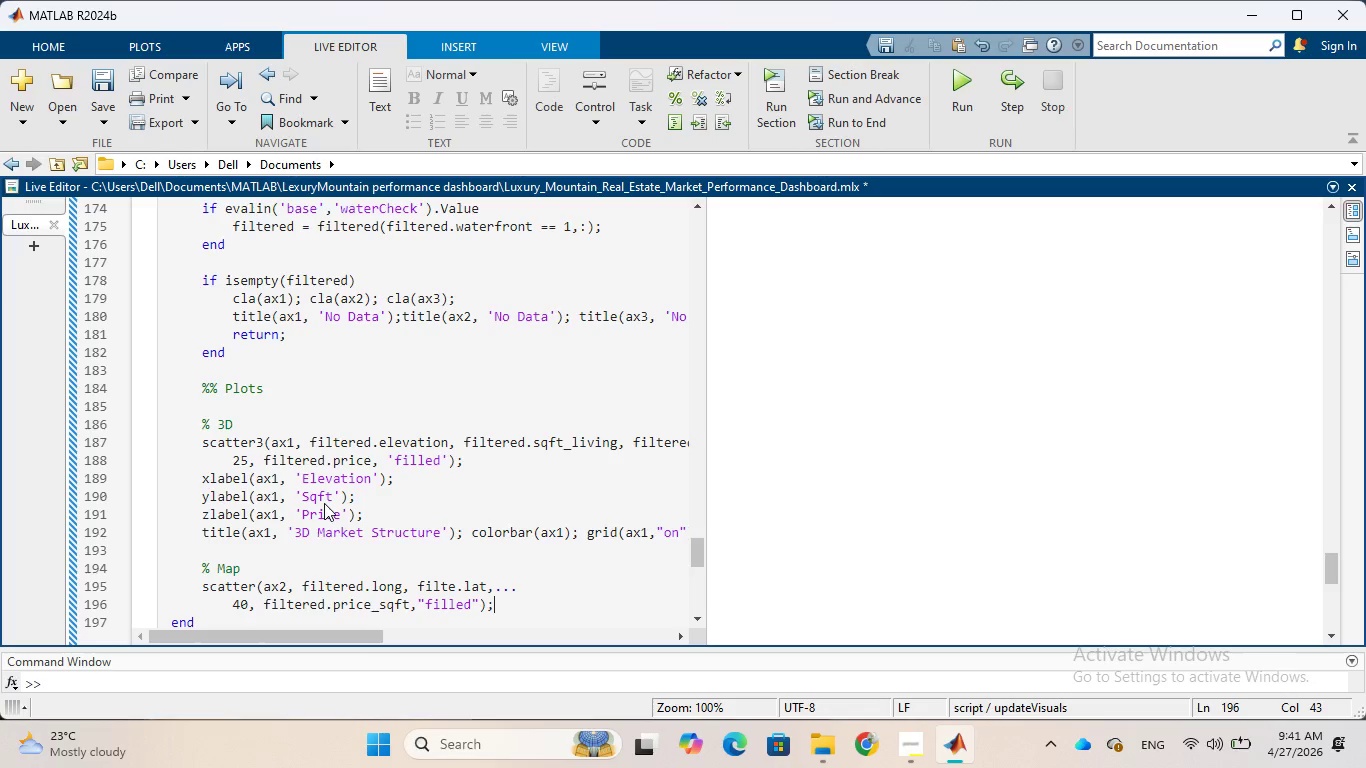 
key(Enter)
 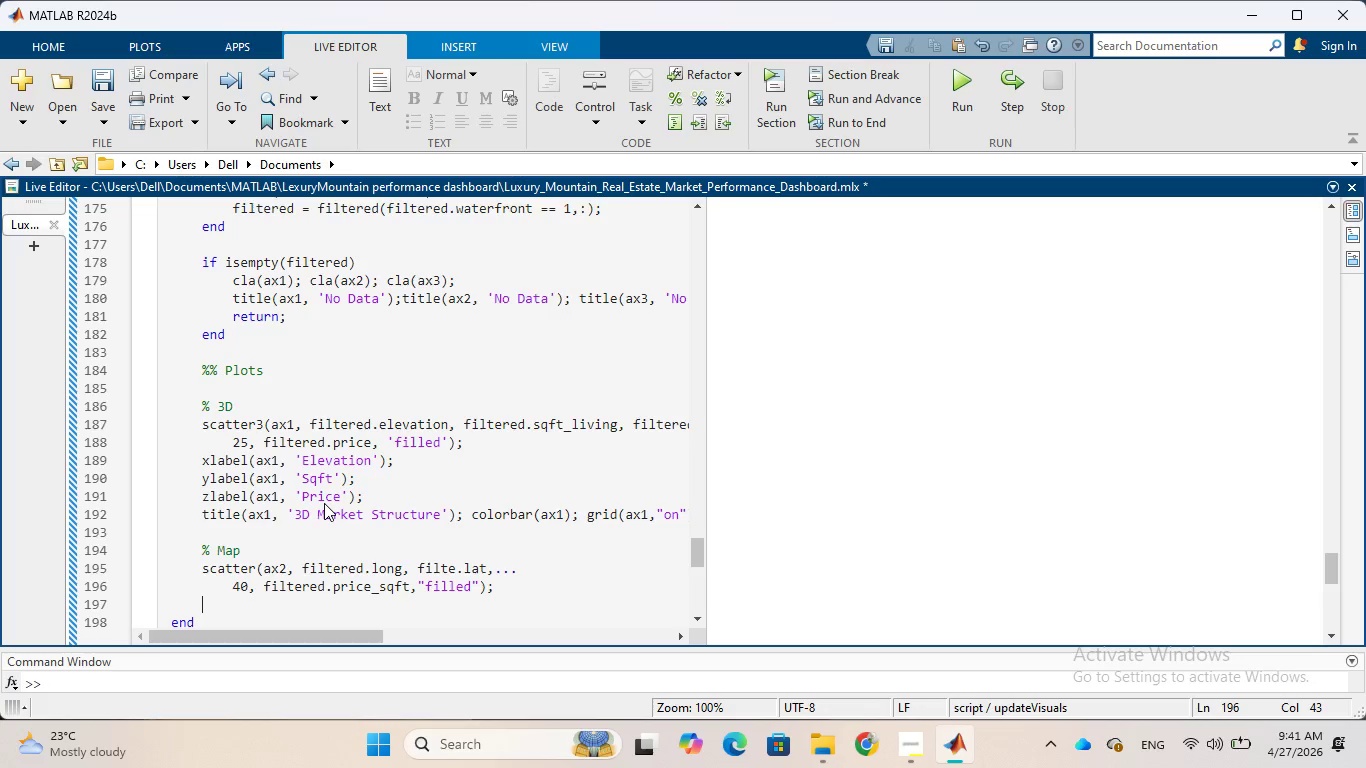 
type(xlabel)
 